 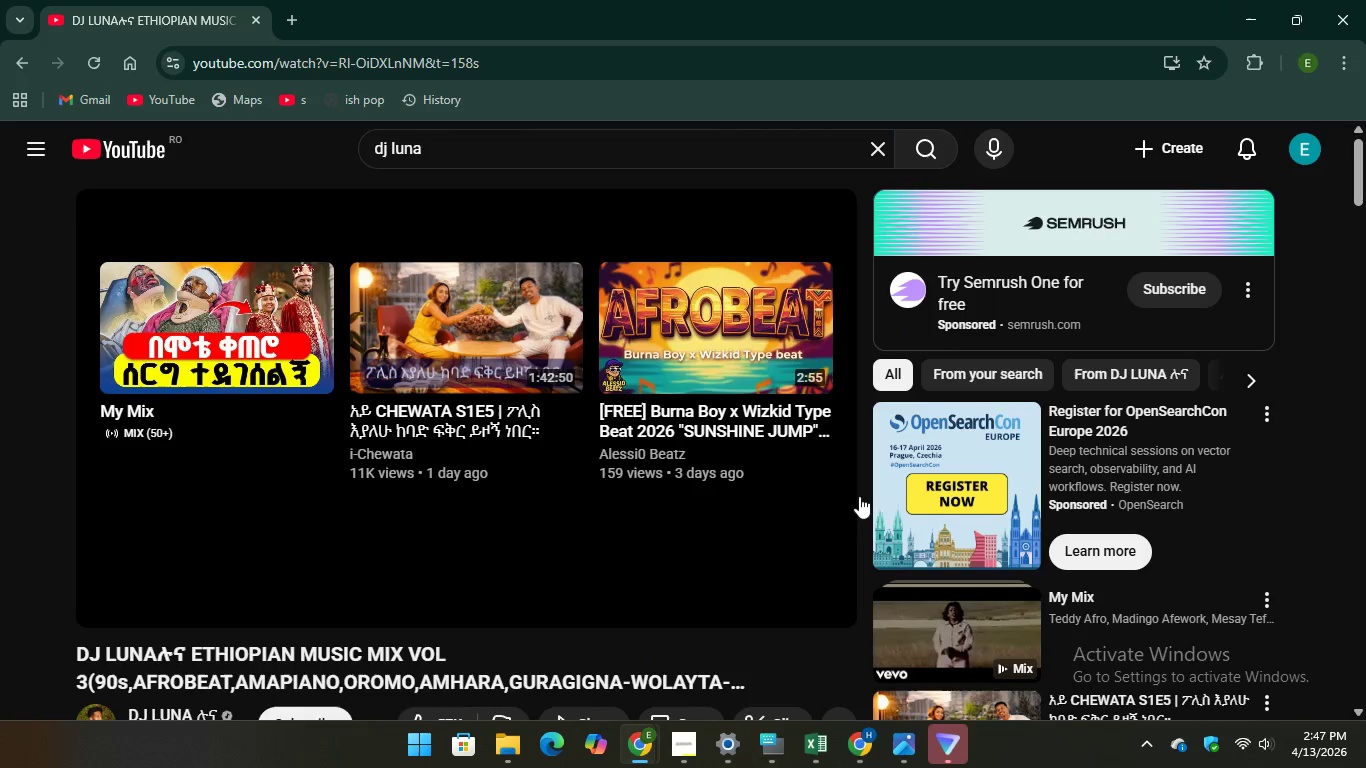 
scroll: coordinate [993, 487], scroll_direction: down, amount: 3.0
 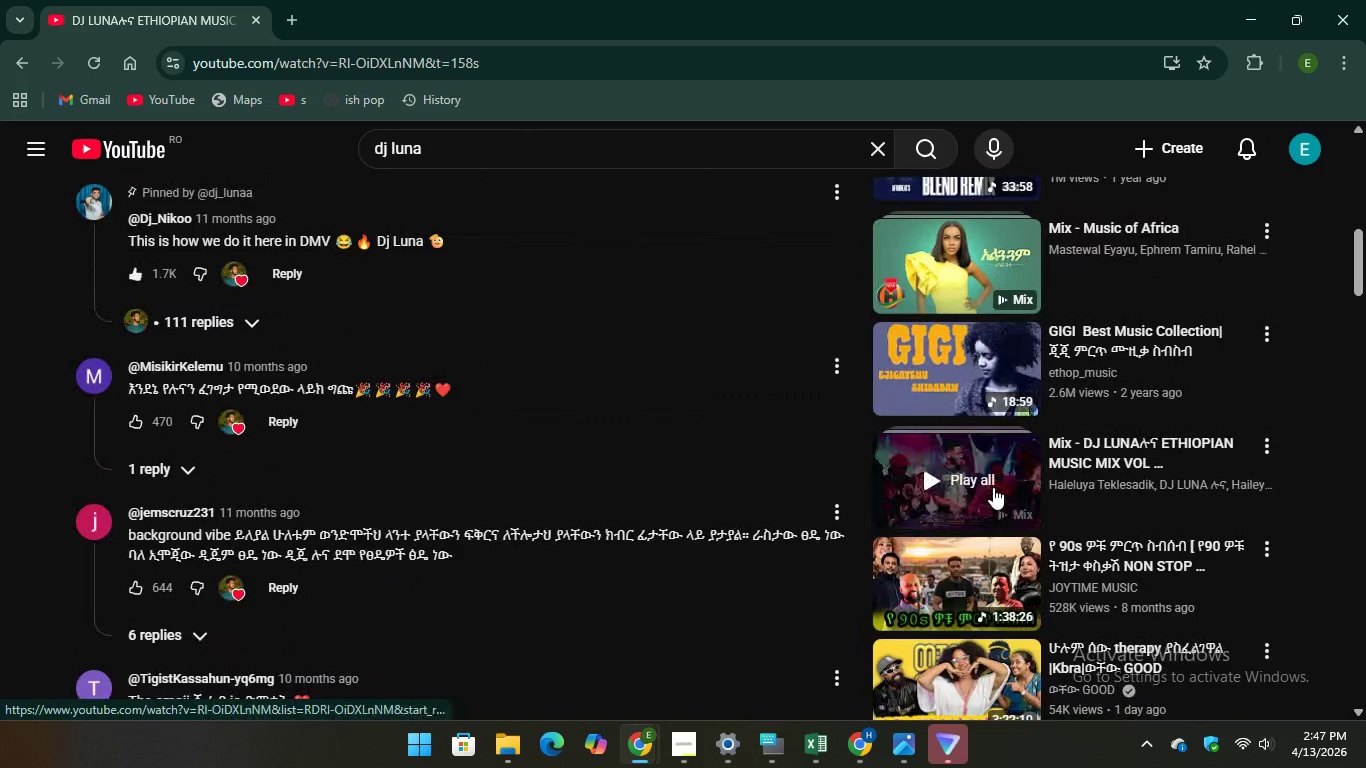 
left_click([993, 487])
 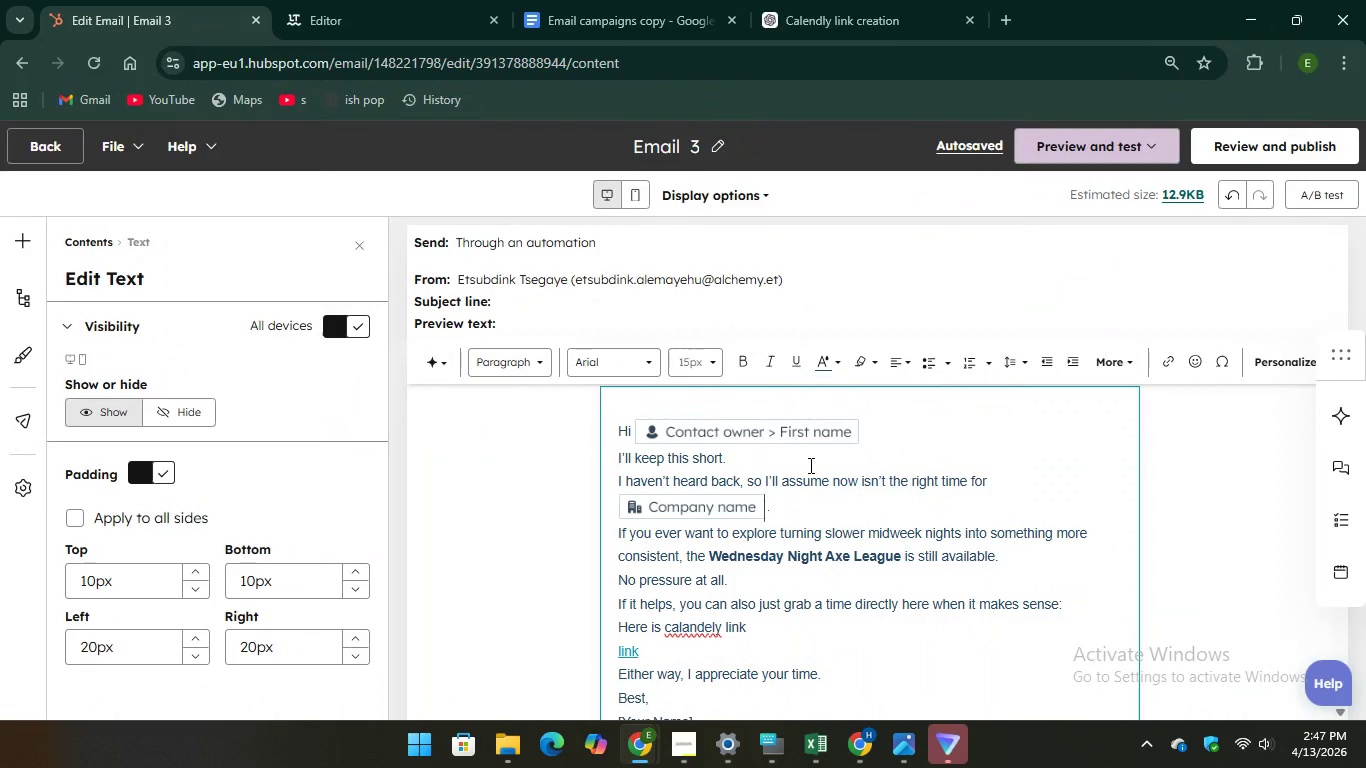 
scroll: coordinate [810, 466], scroll_direction: down, amount: 1.0
 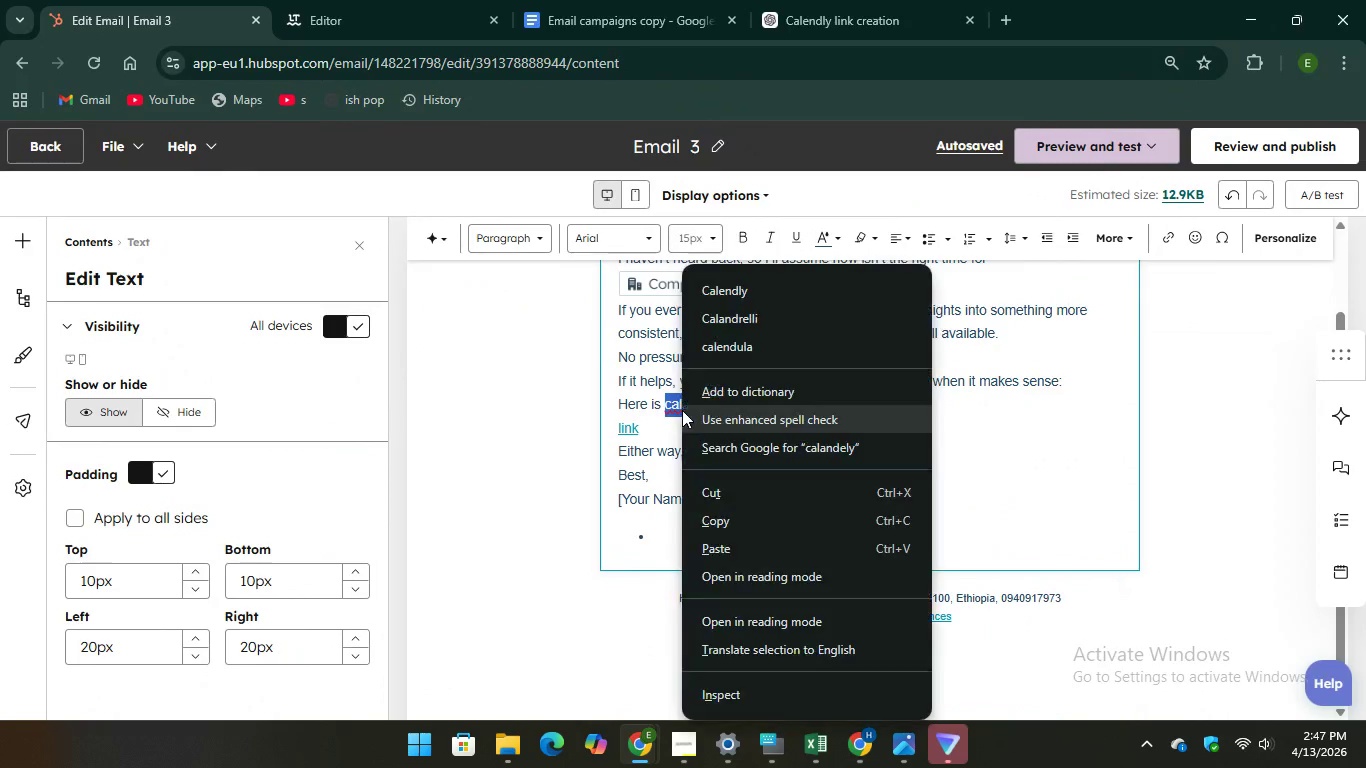 
left_click([774, 283])
 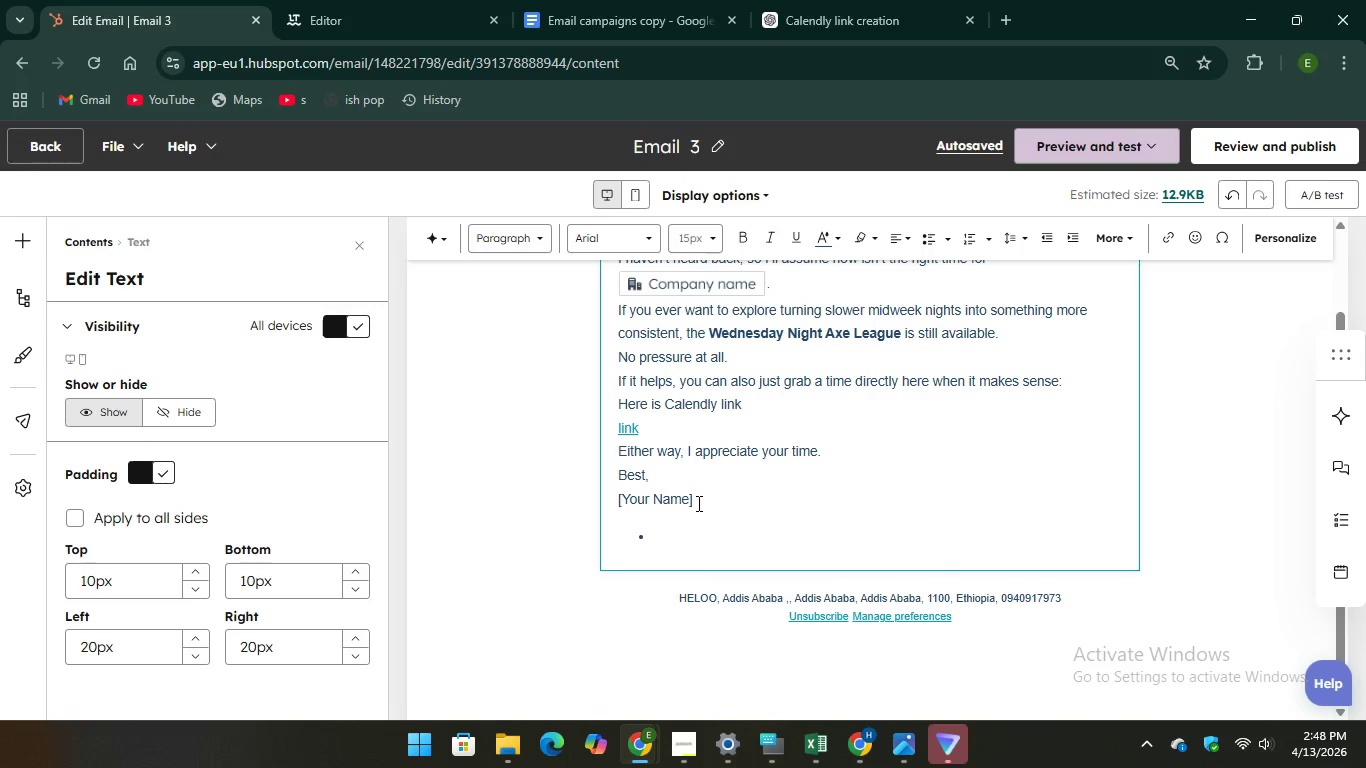 
left_click_drag(start_coordinate=[697, 503], to_coordinate=[614, 500])
 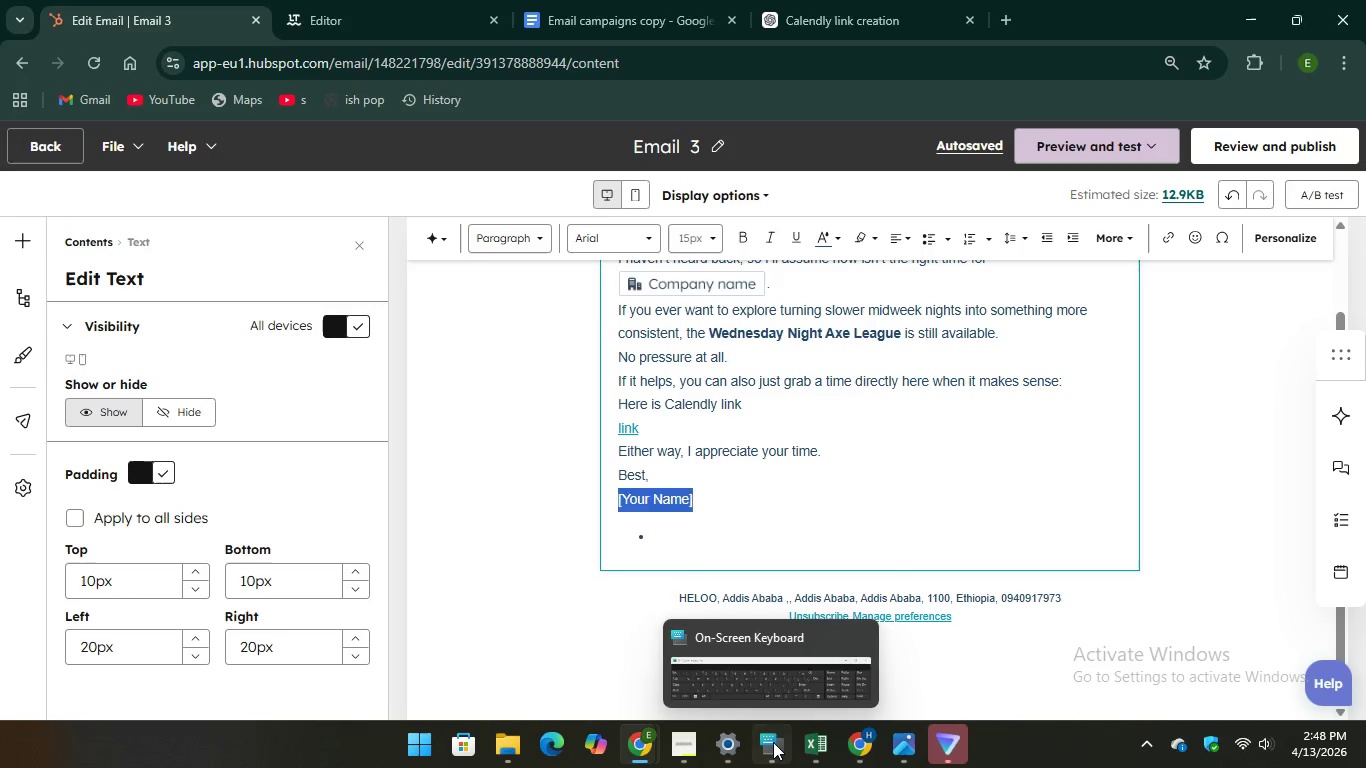 
left_click([773, 742])
 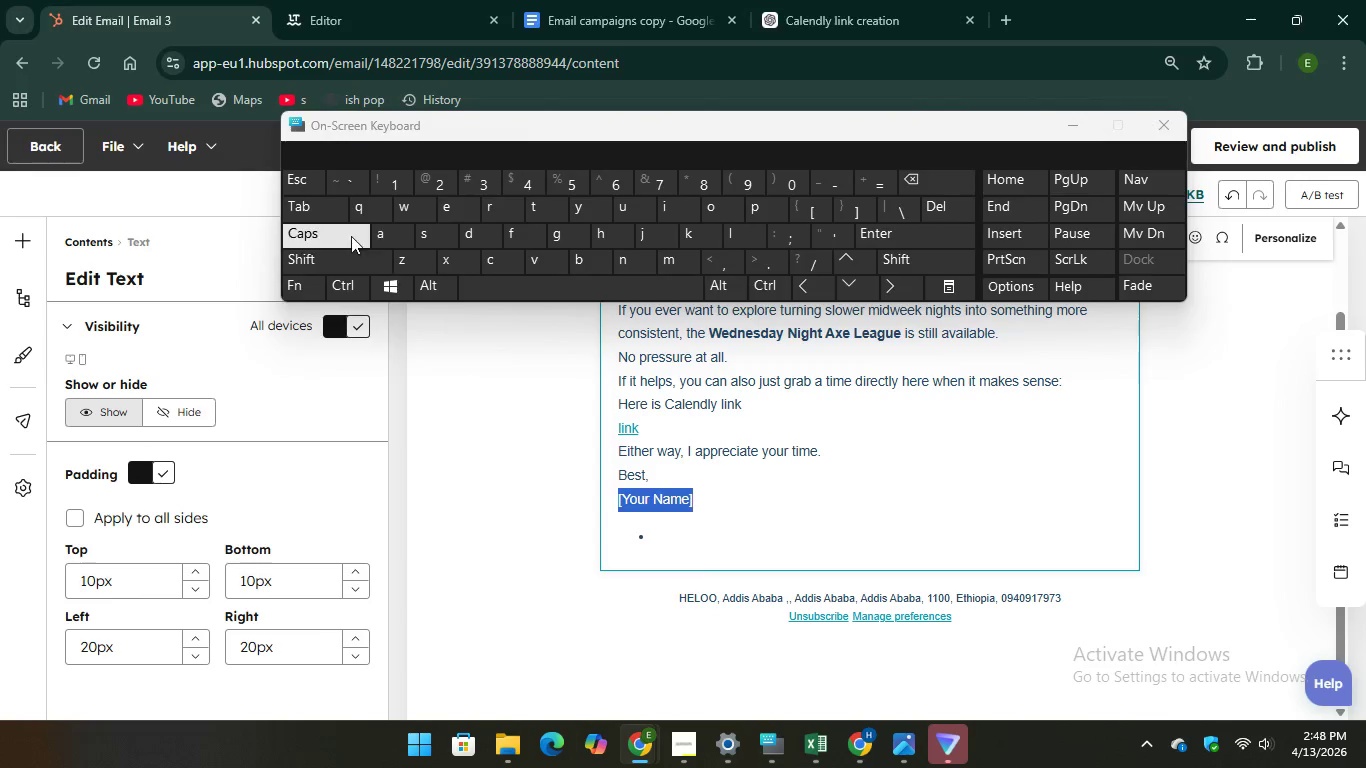 
type(jhon)
 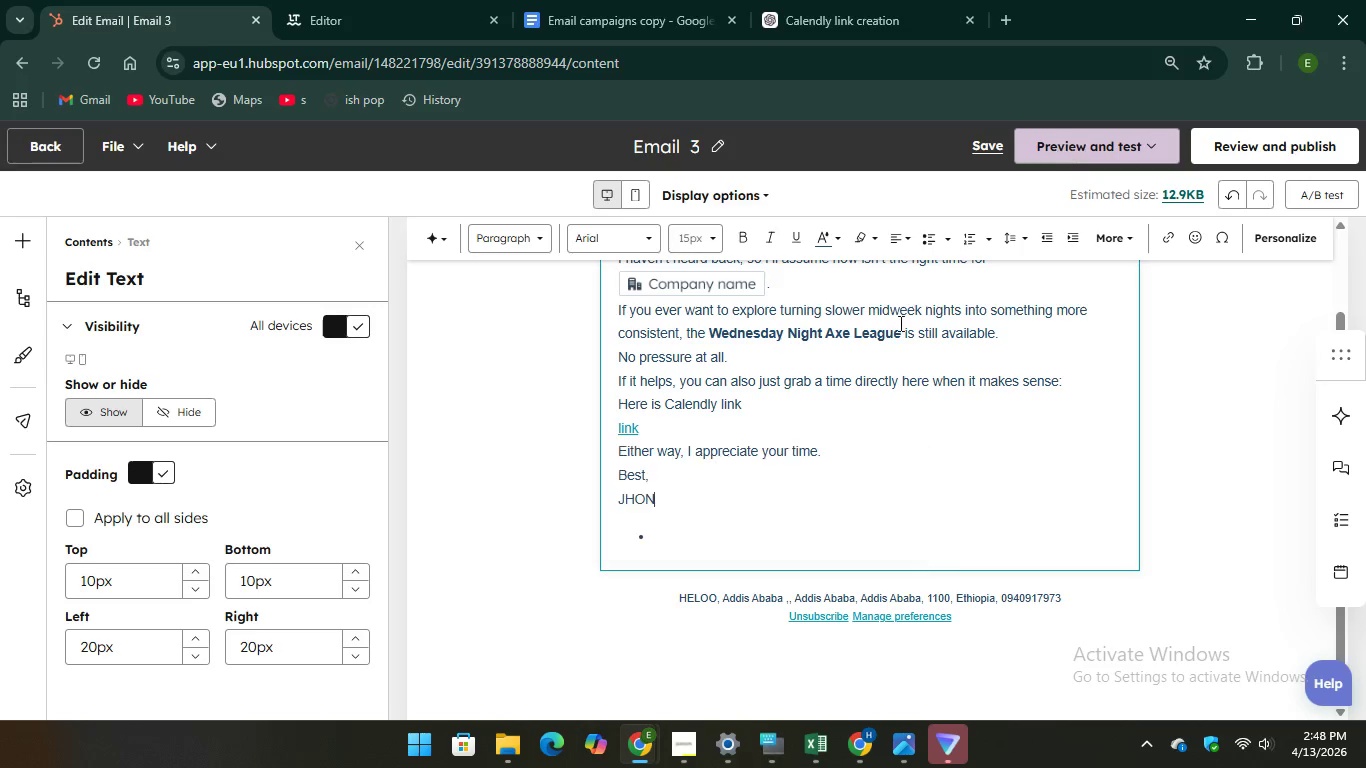 
scroll: coordinate [808, 401], scroll_direction: up, amount: 5.0
 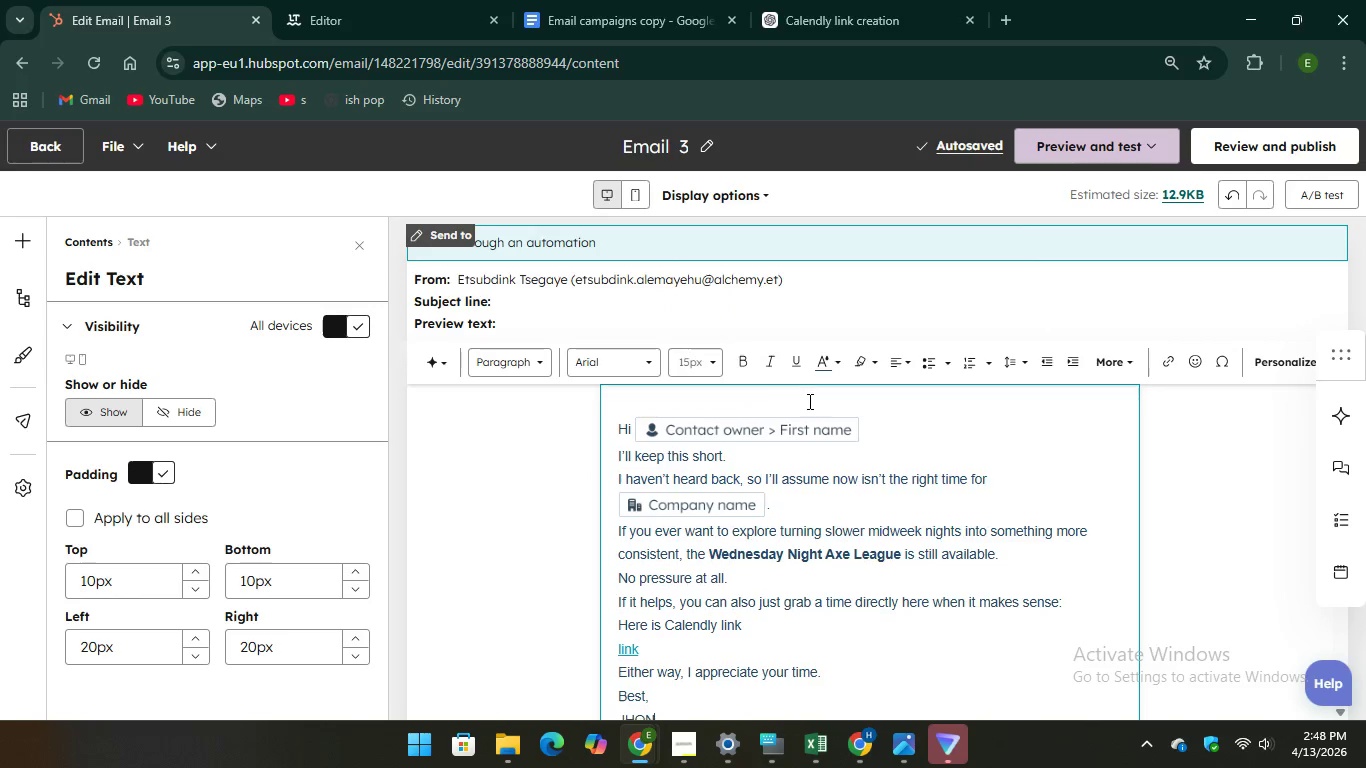 
scroll: coordinate [808, 401], scroll_direction: down, amount: 1.0
 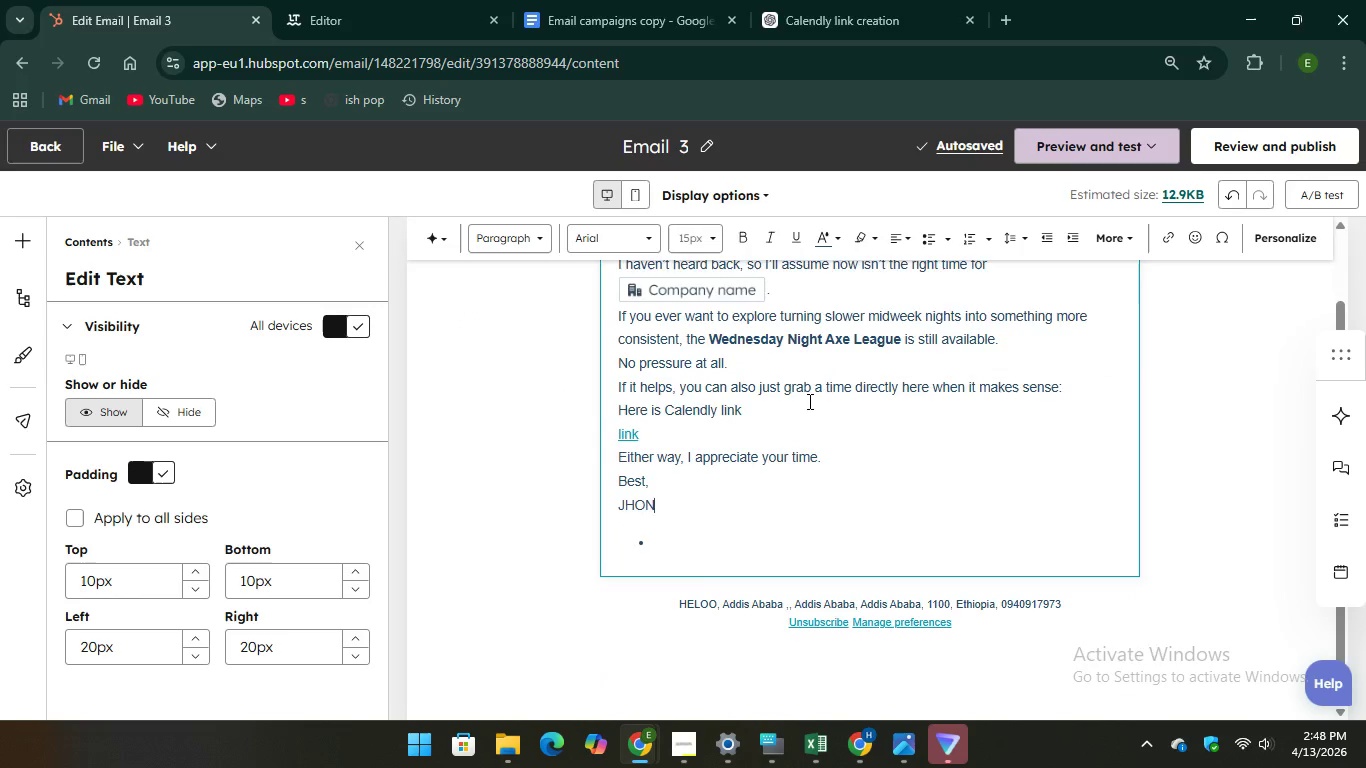 
scroll: coordinate [809, 397], scroll_direction: up, amount: 4.0
 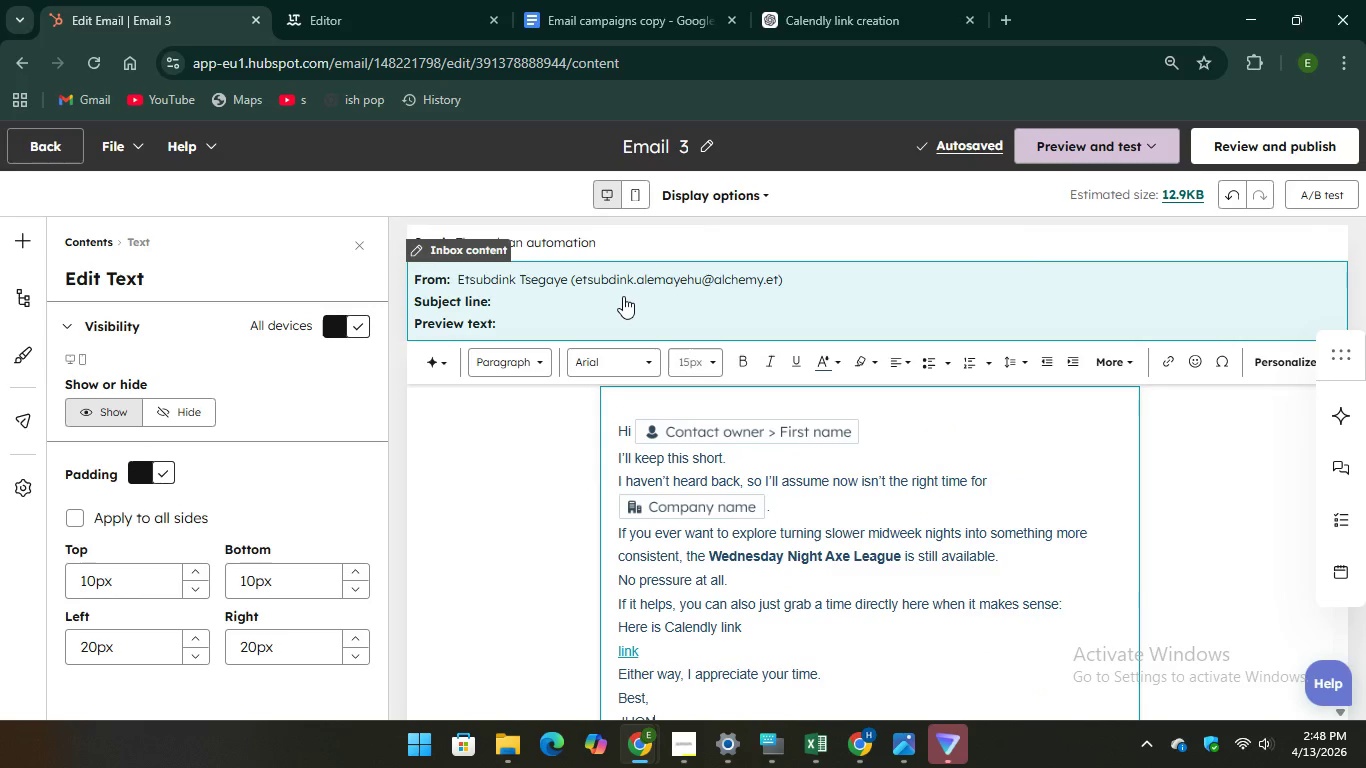 
left_click([623, 296])
 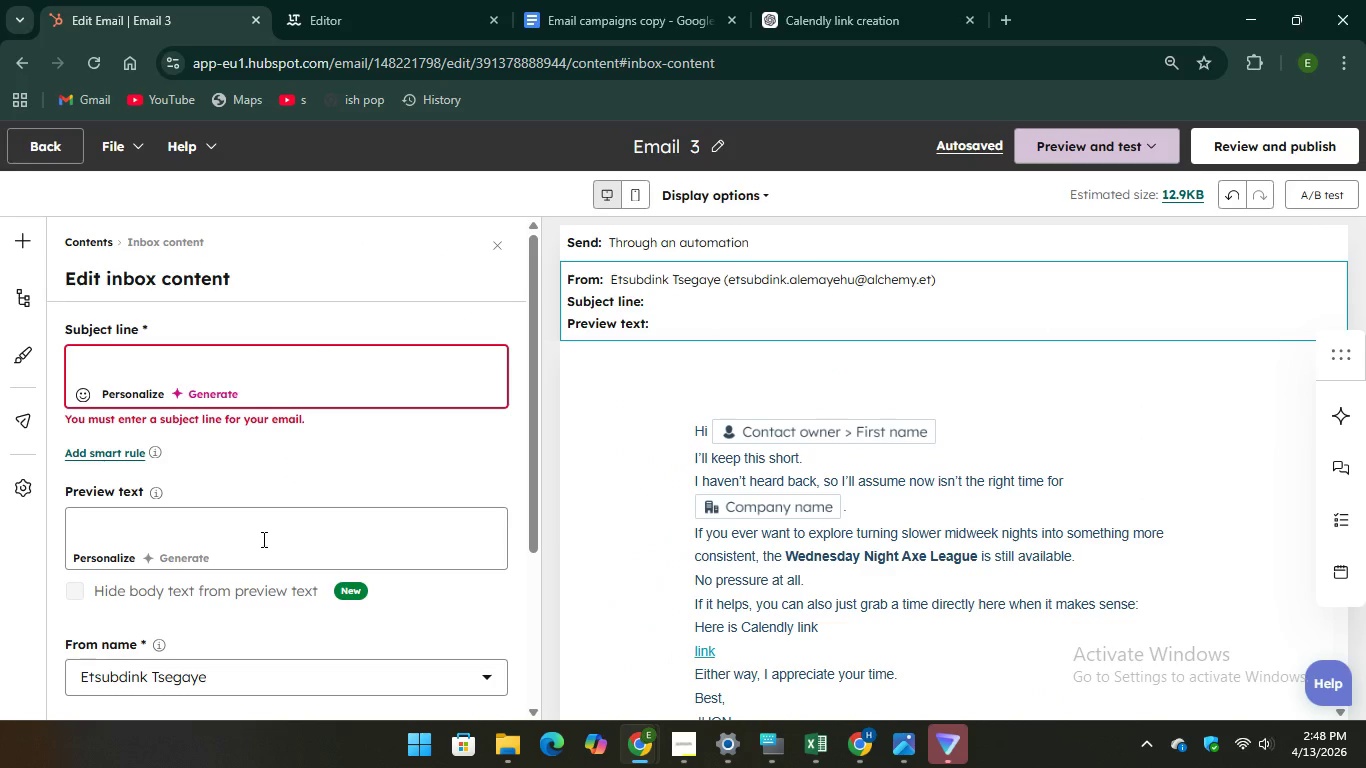 
wait(14.33)
 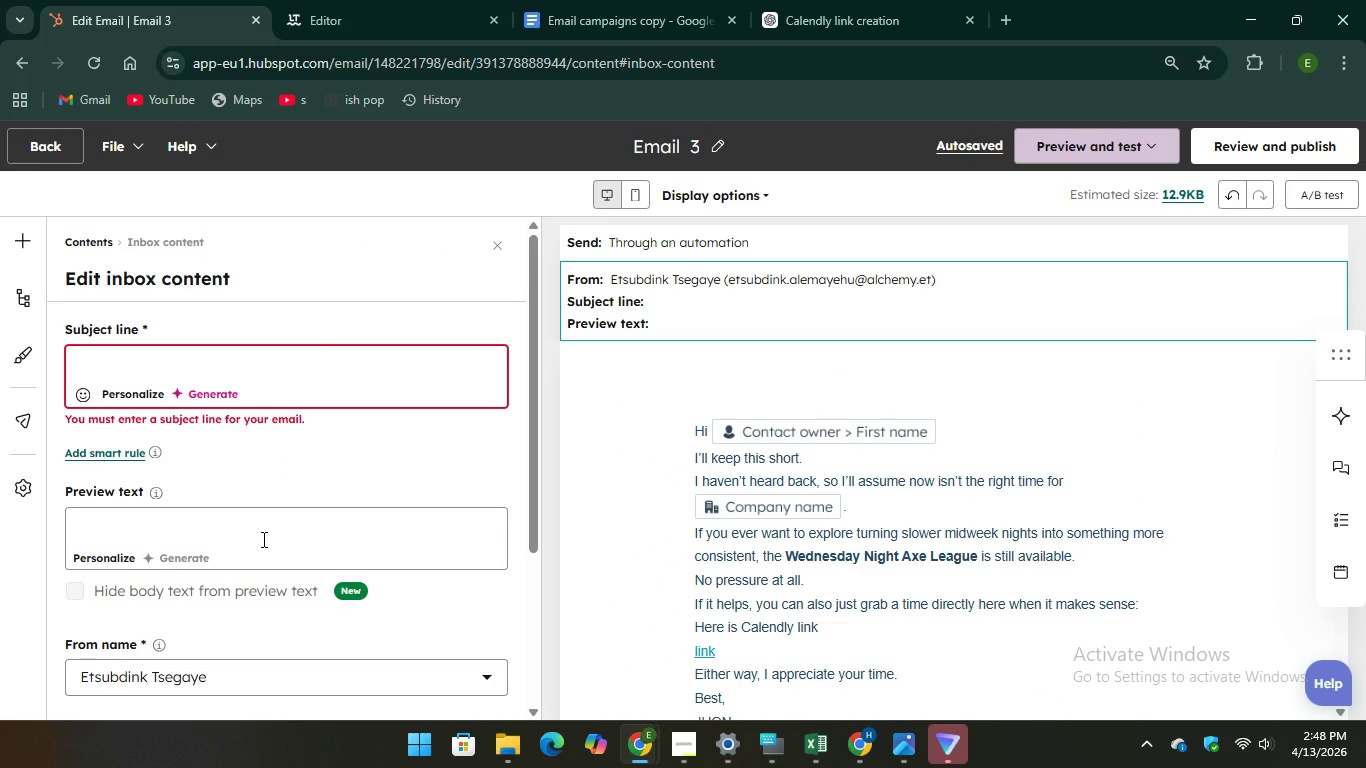 
left_click([219, 389])
 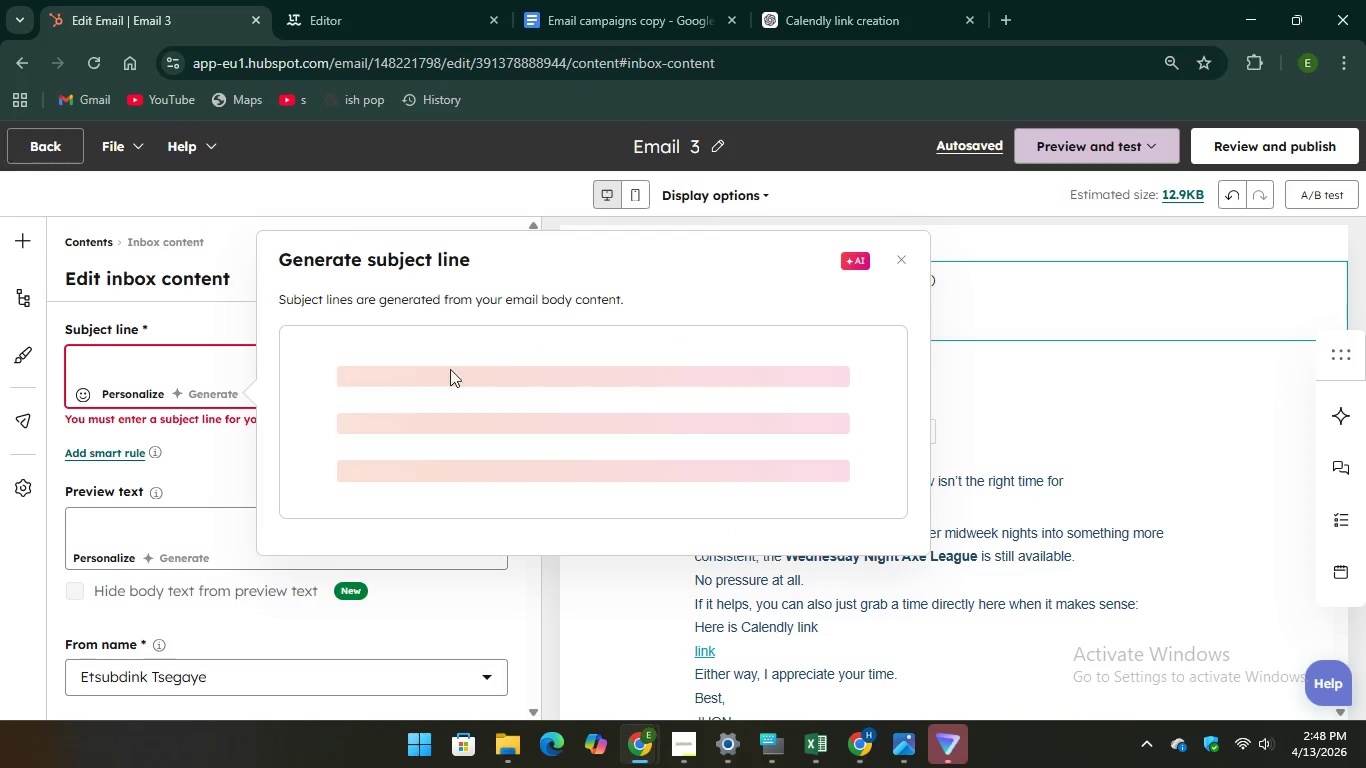 
mouse_move([466, 374])
 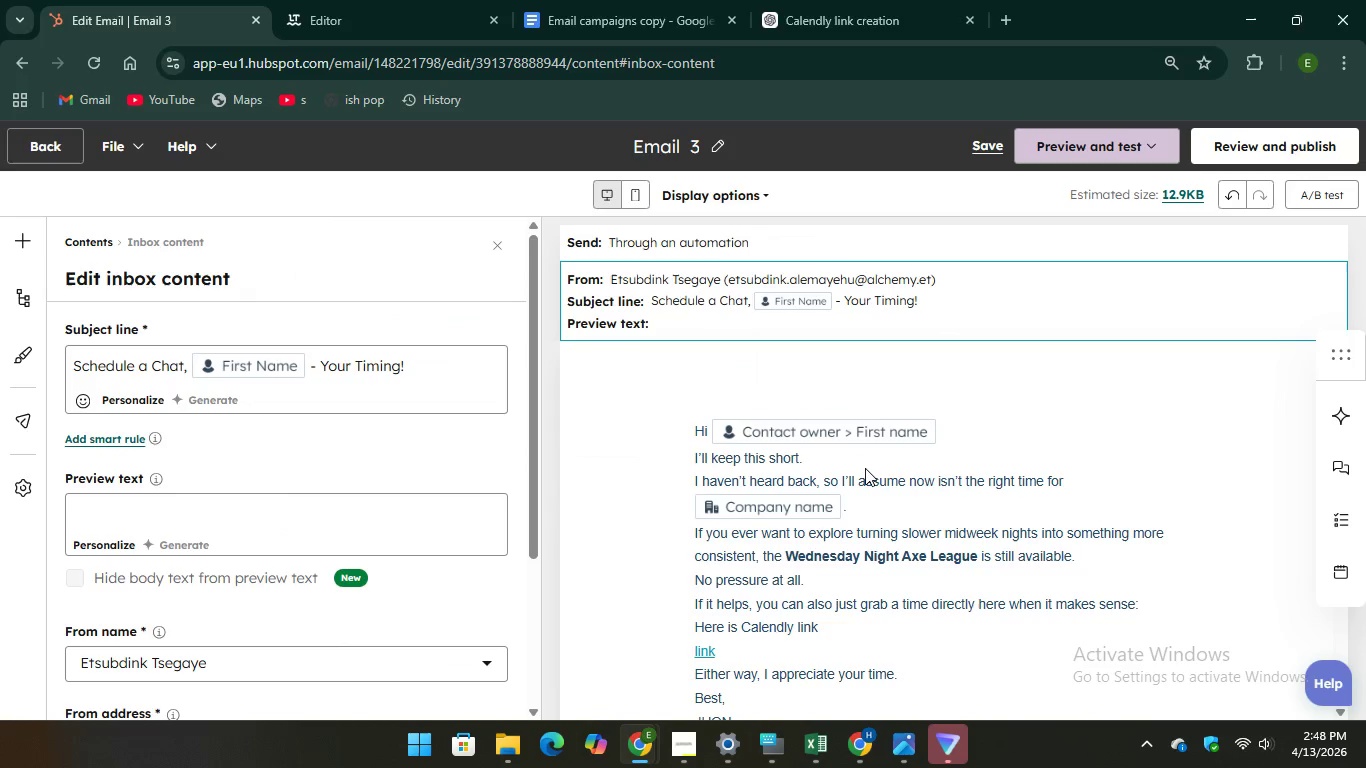 
wait(15.26)
 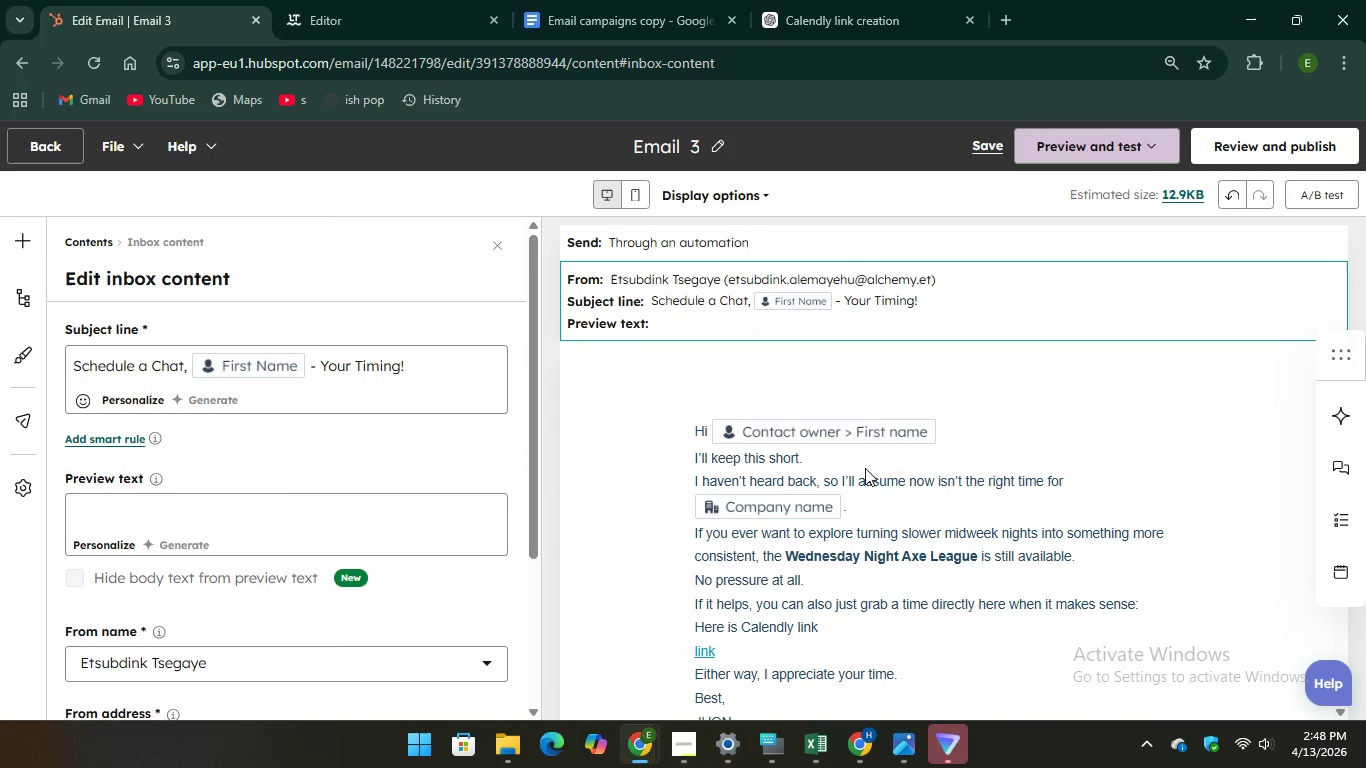 
scroll: coordinate [863, 467], scroll_direction: down, amount: 1.0
 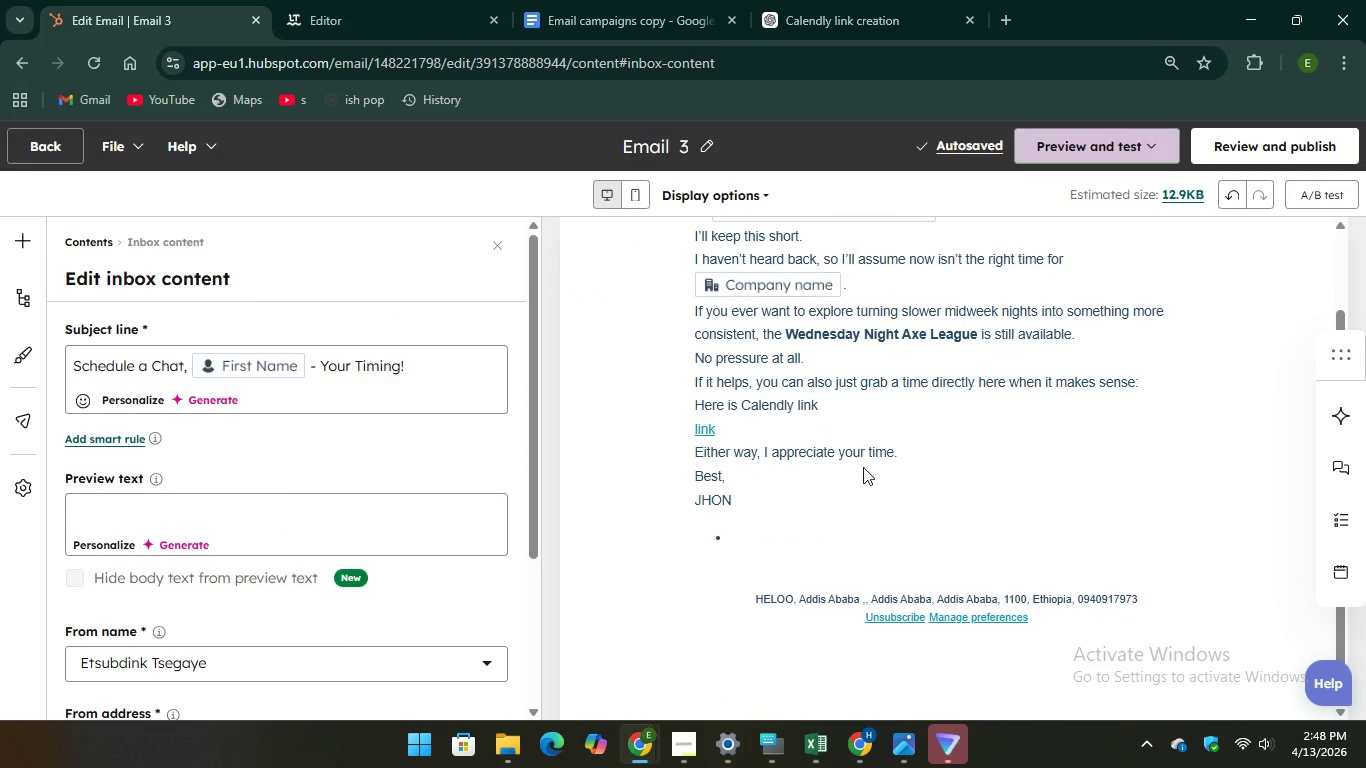 
scroll: coordinate [863, 467], scroll_direction: up, amount: 1.0
 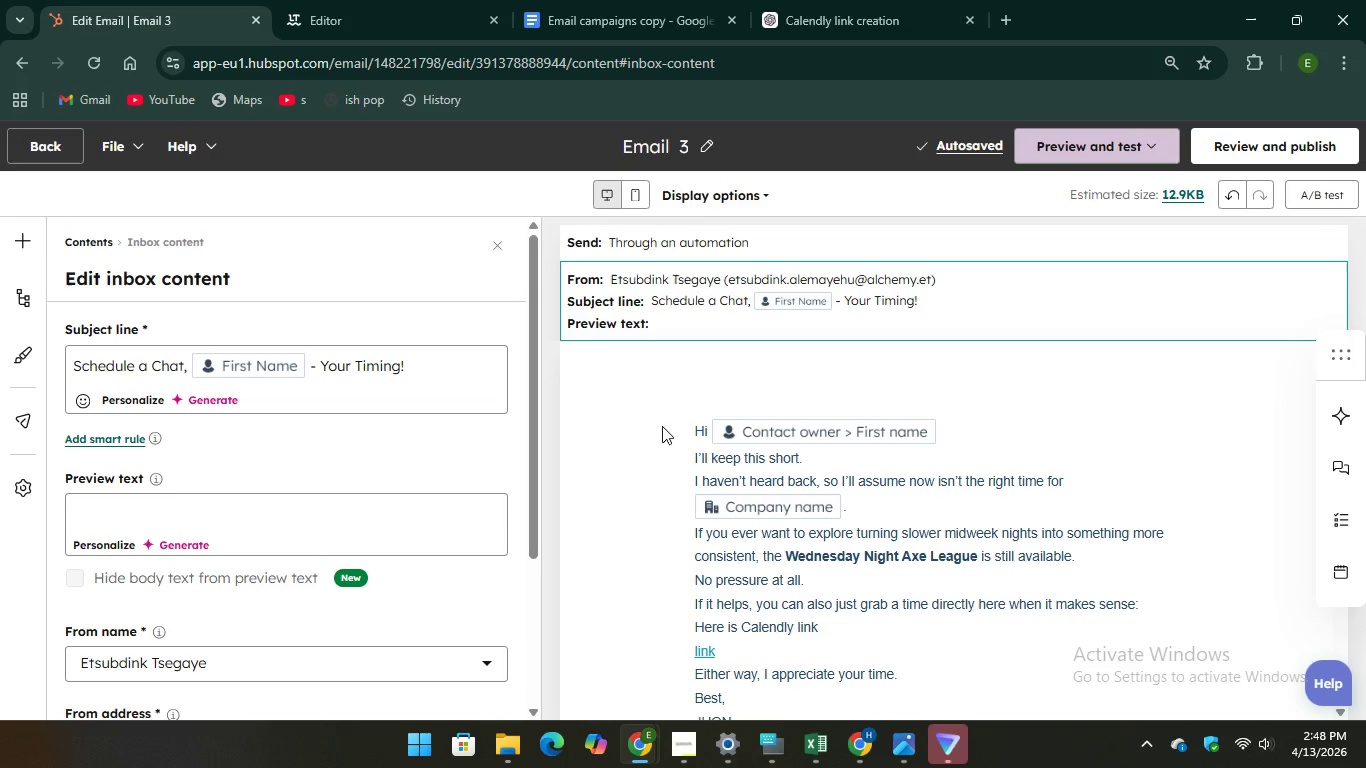 
left_click_drag(start_coordinate=[684, 427], to_coordinate=[792, 507])
 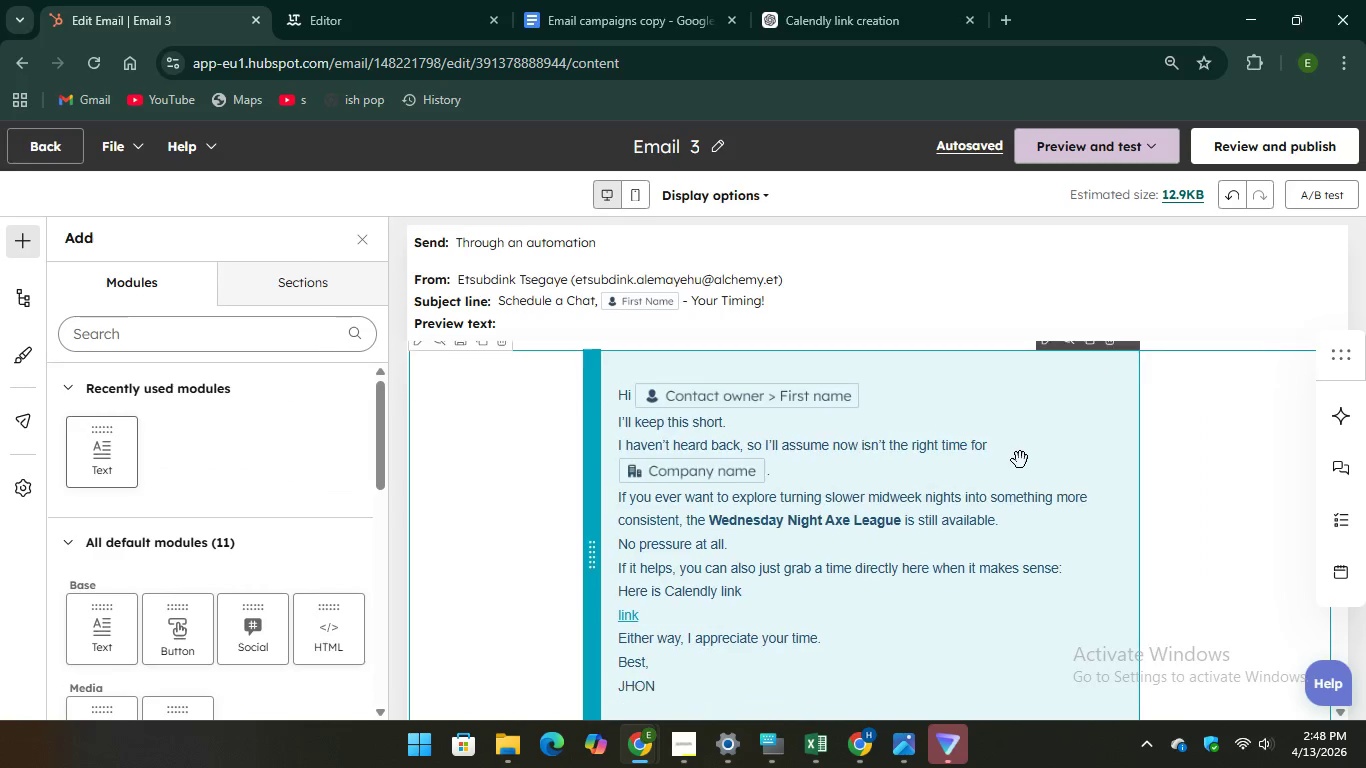 
scroll: coordinate [1020, 460], scroll_direction: down, amount: 1.0
 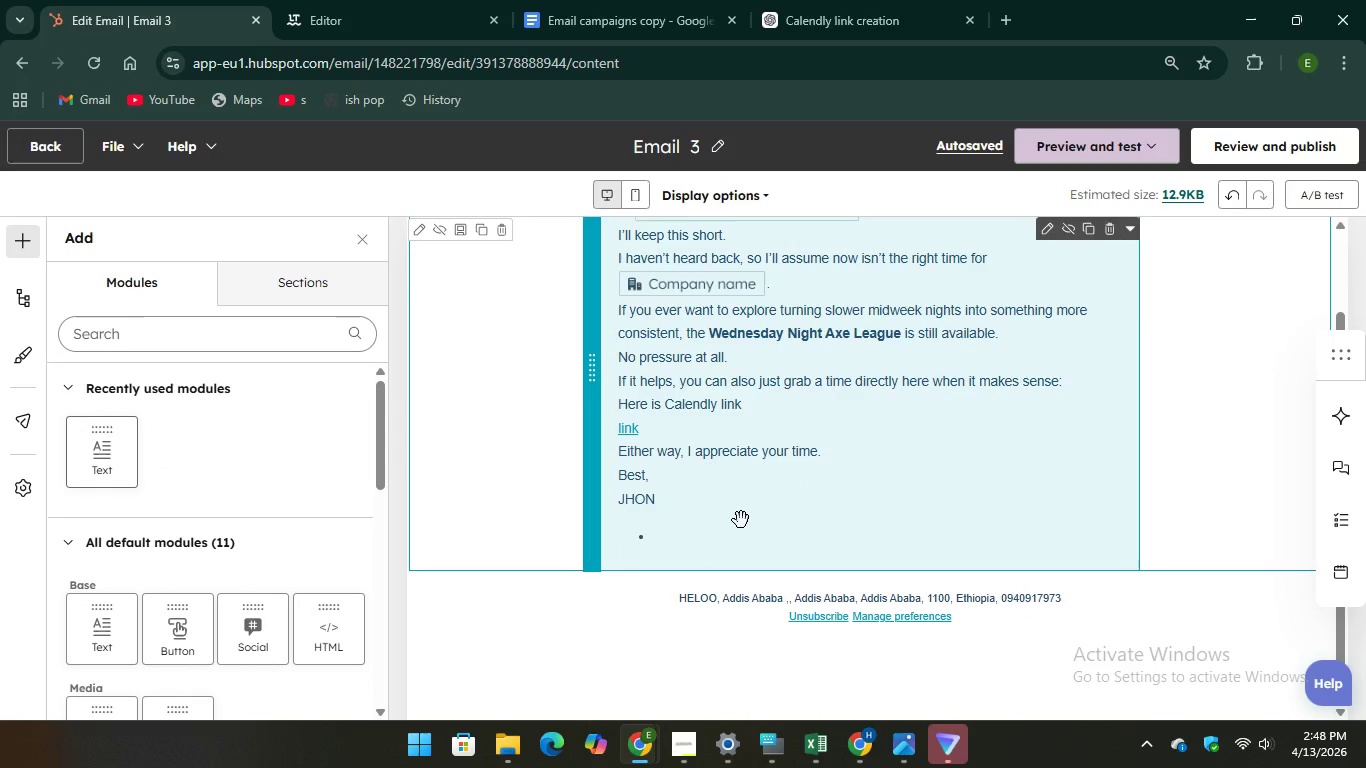 
left_click([735, 512])
 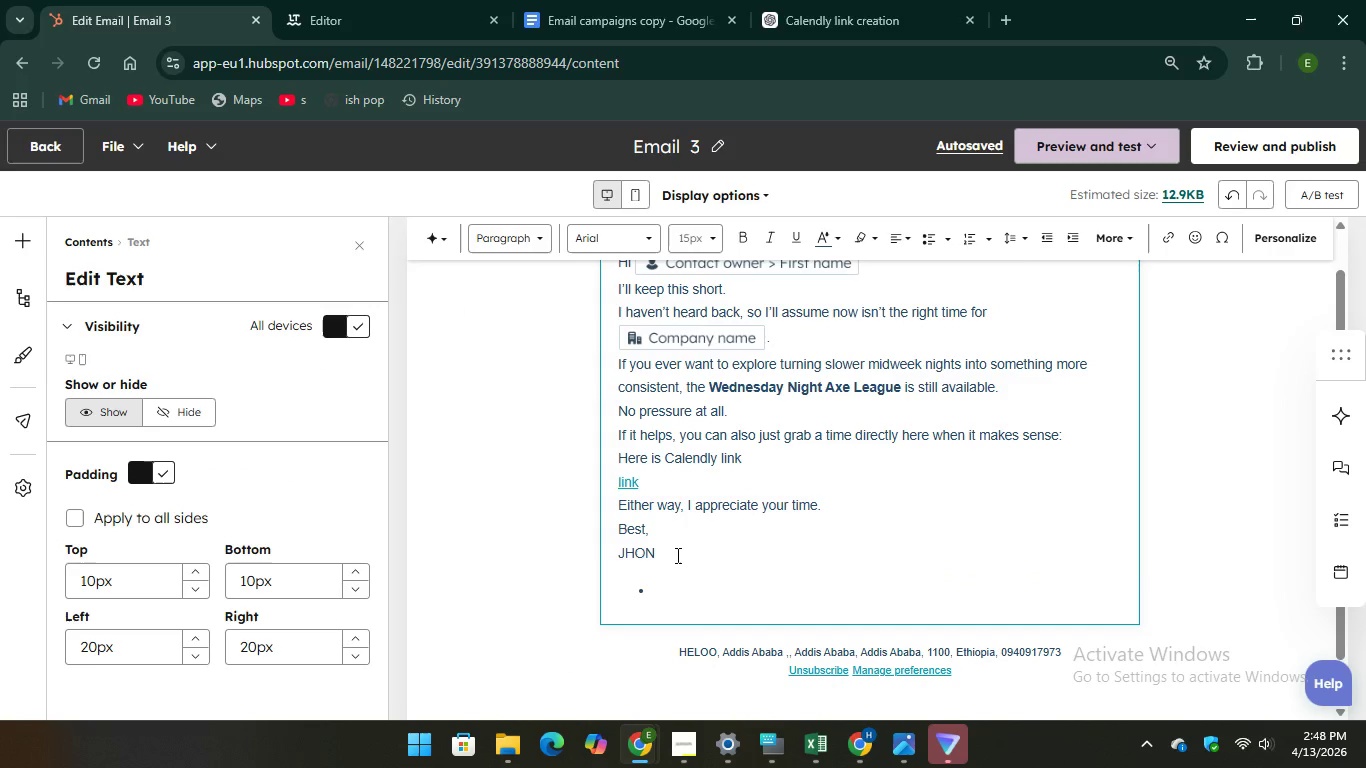 
left_click_drag(start_coordinate=[676, 555], to_coordinate=[614, 433])
 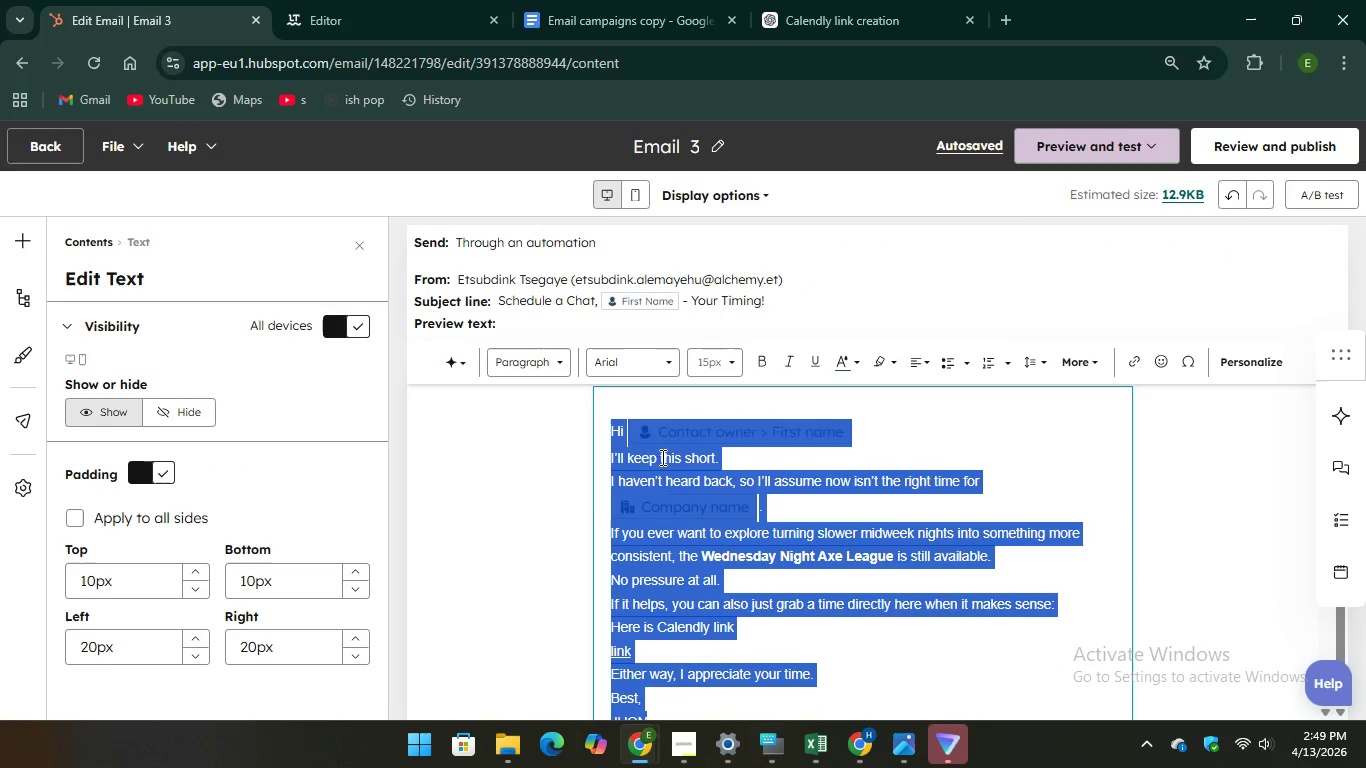 
scroll: coordinate [628, 517], scroll_direction: up, amount: 2.0
 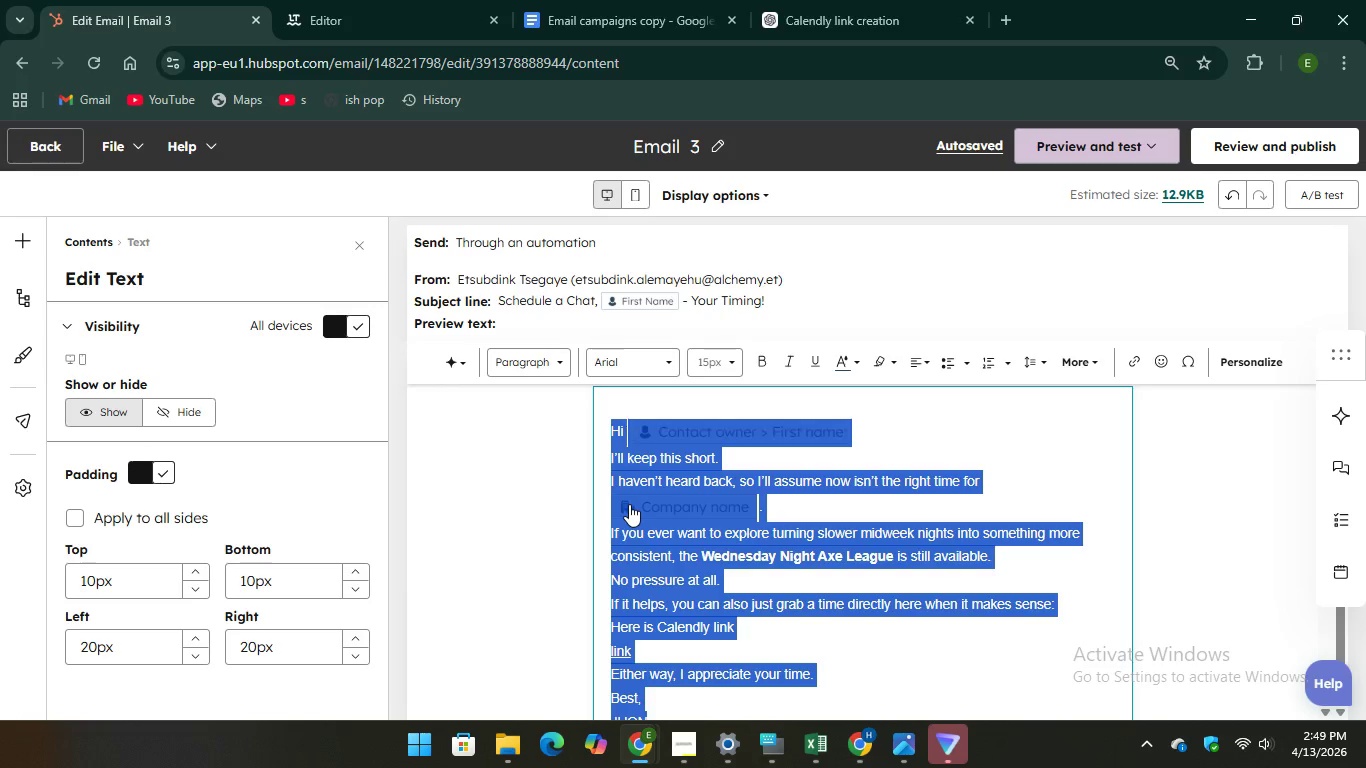 
right_click([675, 590])
 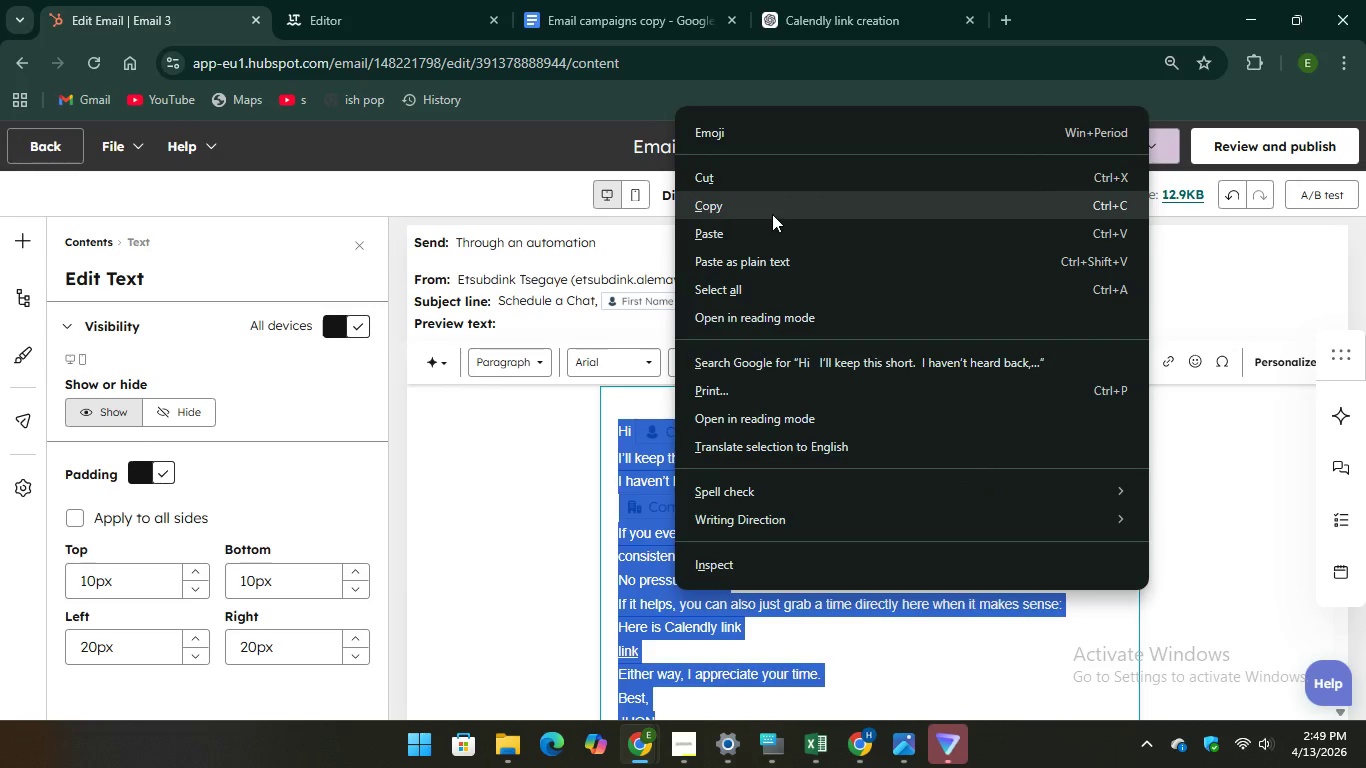 
left_click([772, 207])
 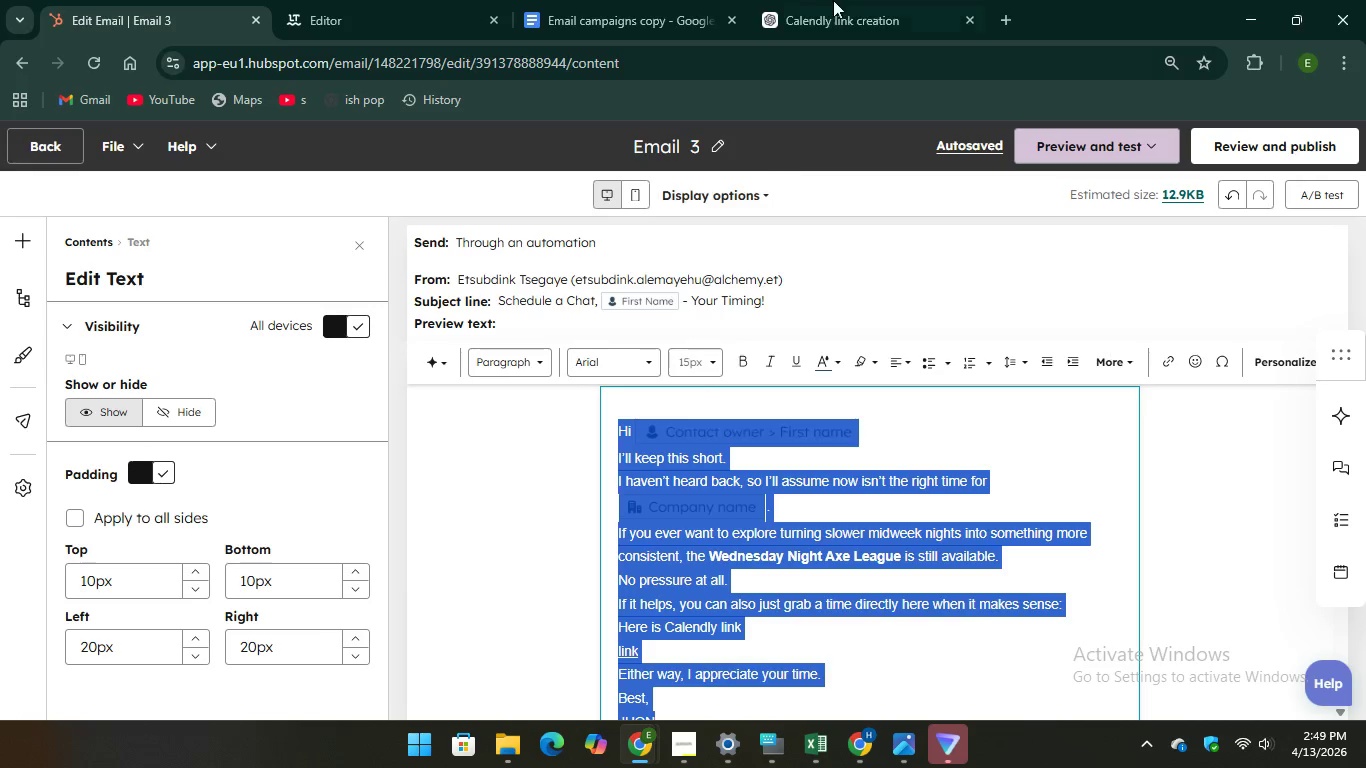 
mouse_move([807, 7])
 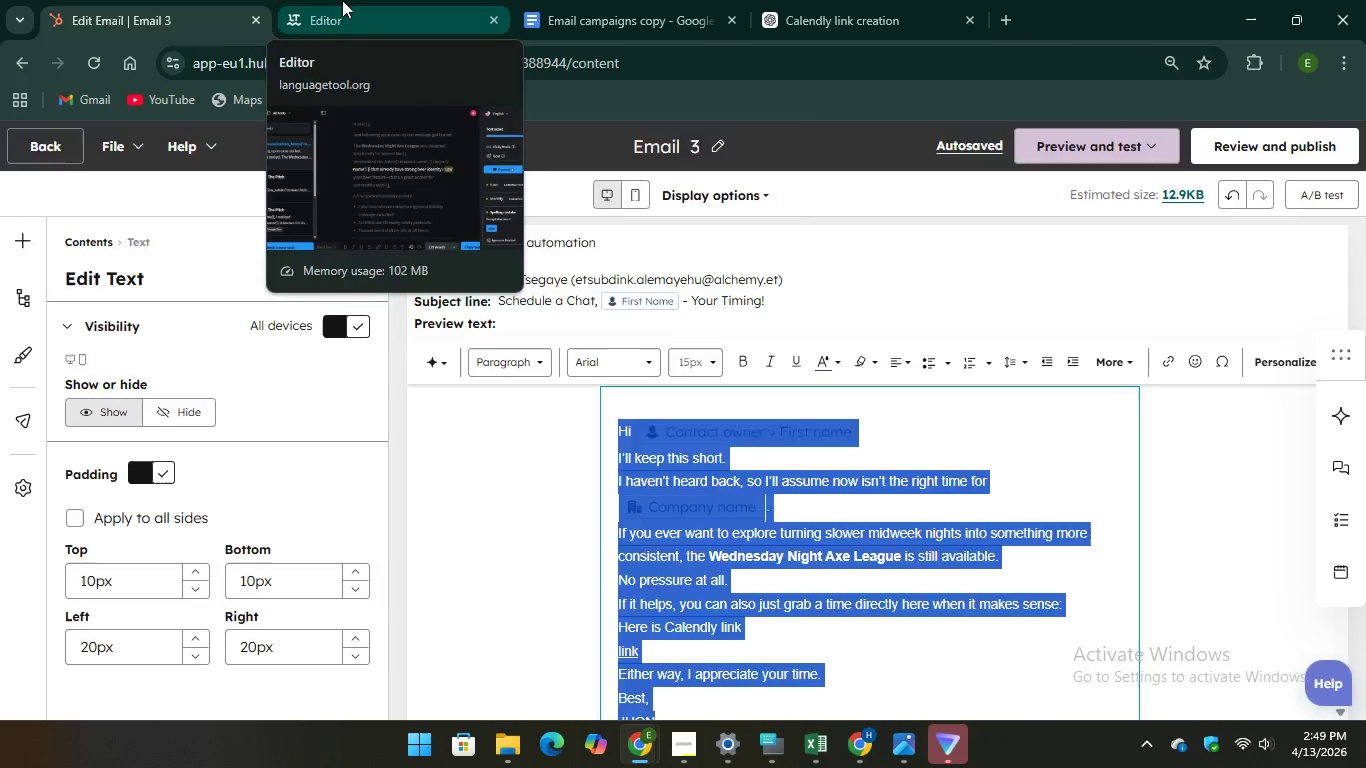 
left_click([342, 0])
 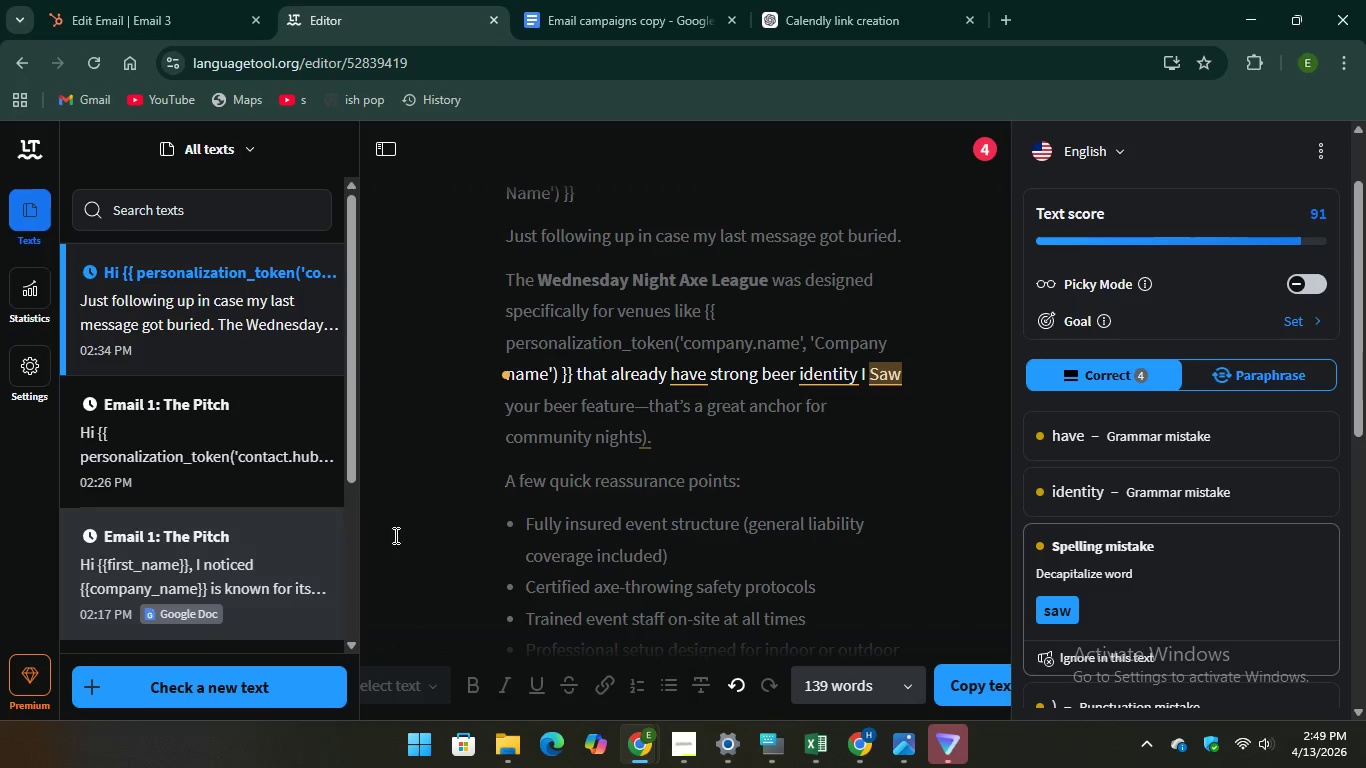 
wait(14.94)
 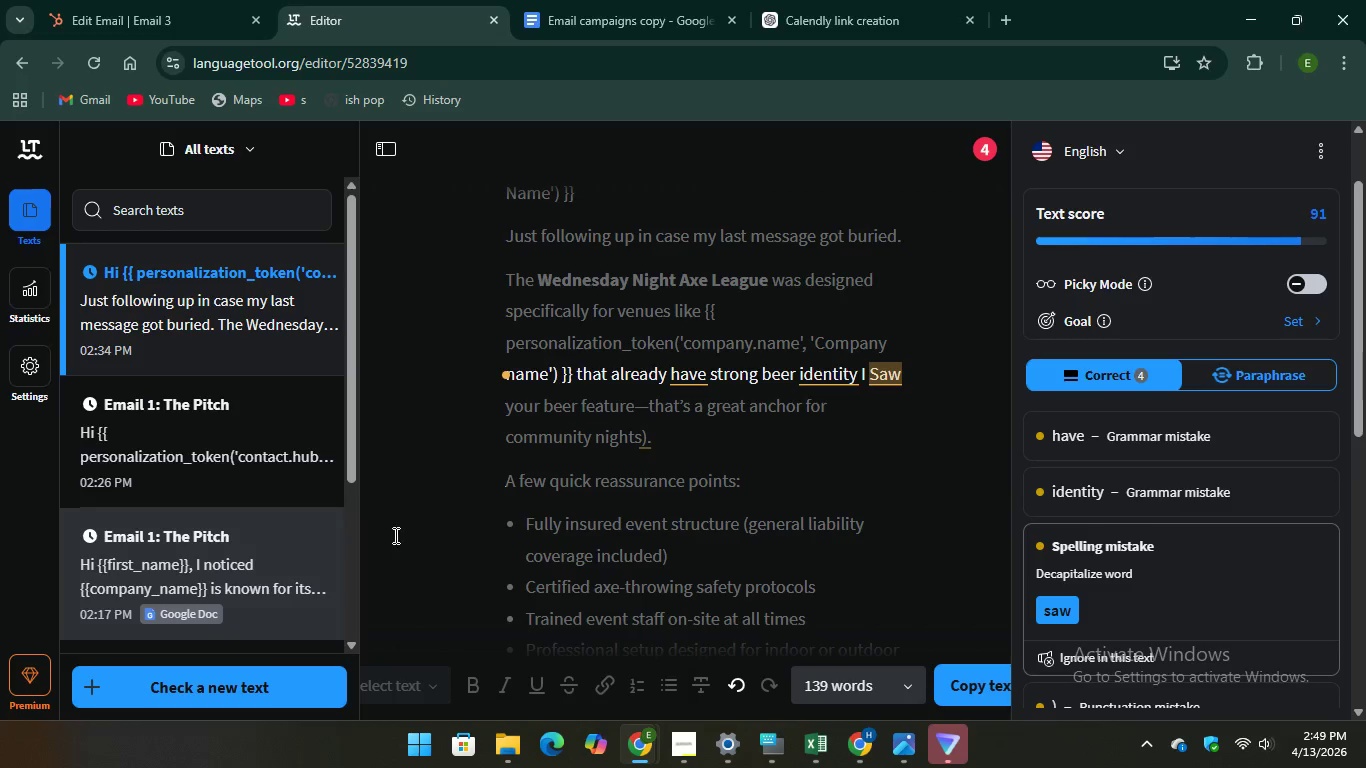 
mouse_move([505, 360])
 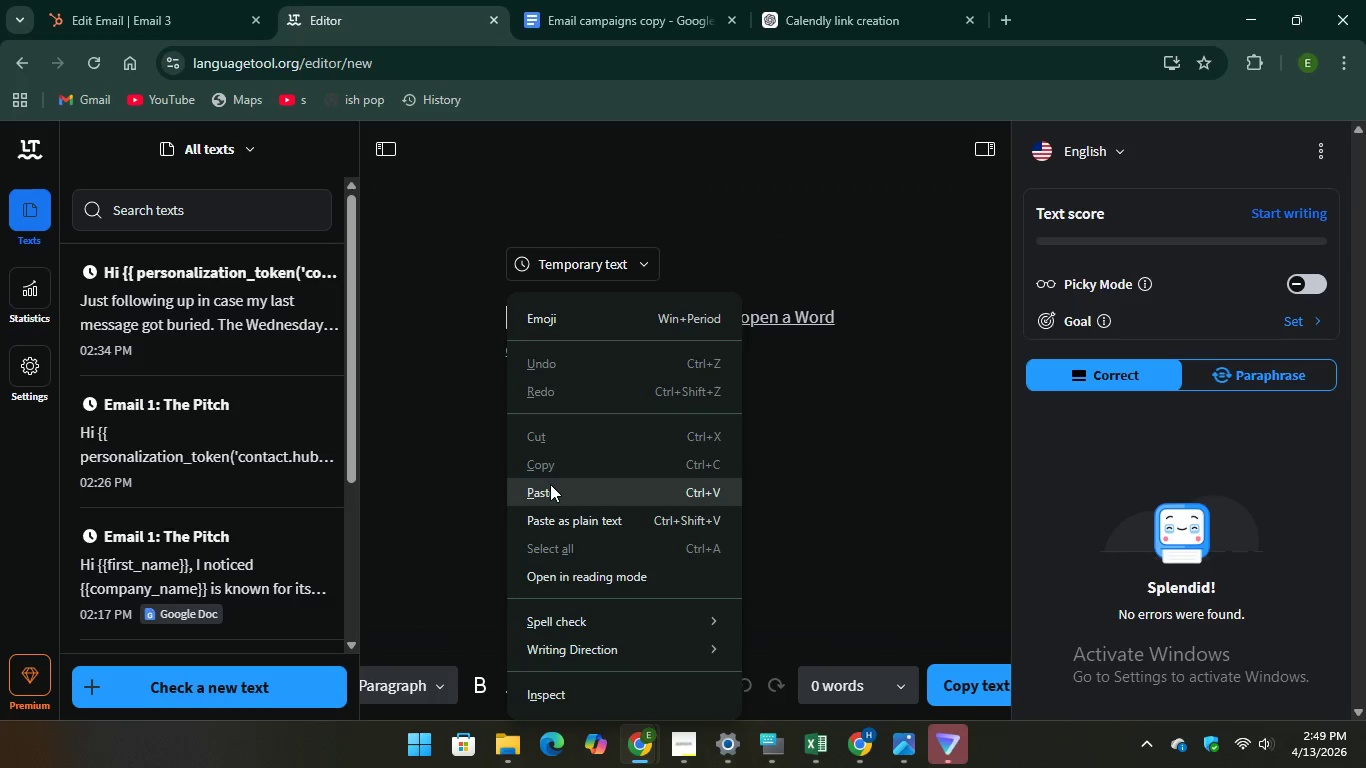 
left_click([550, 484])
 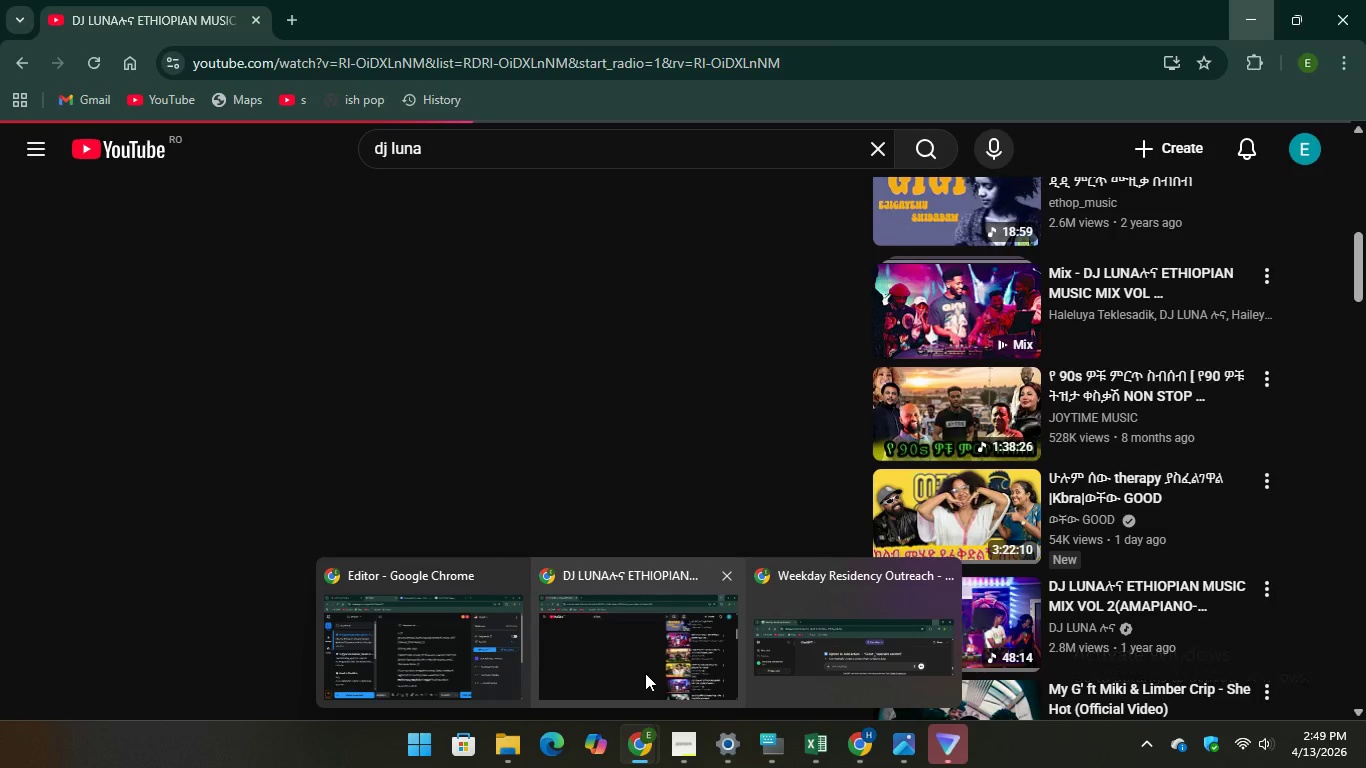 
wait(6.94)
 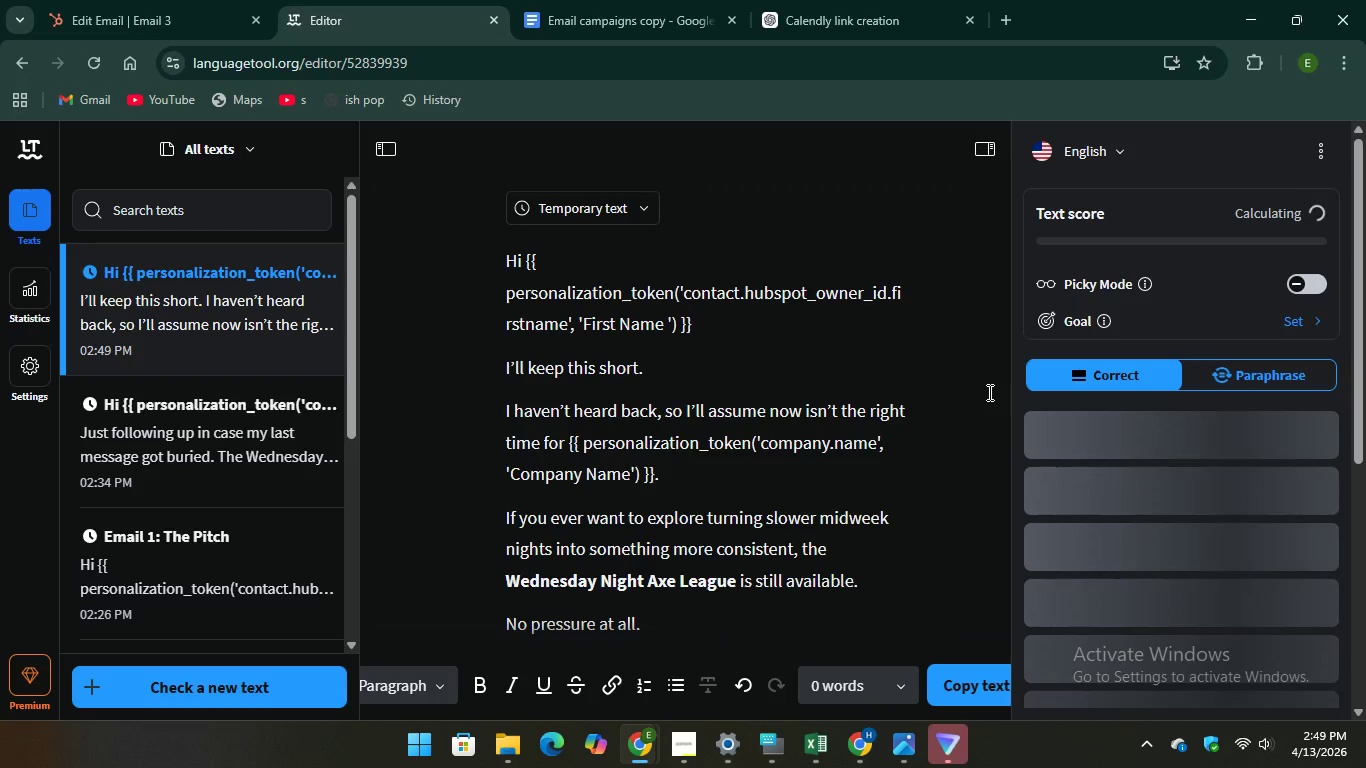 
left_click([646, 673])
 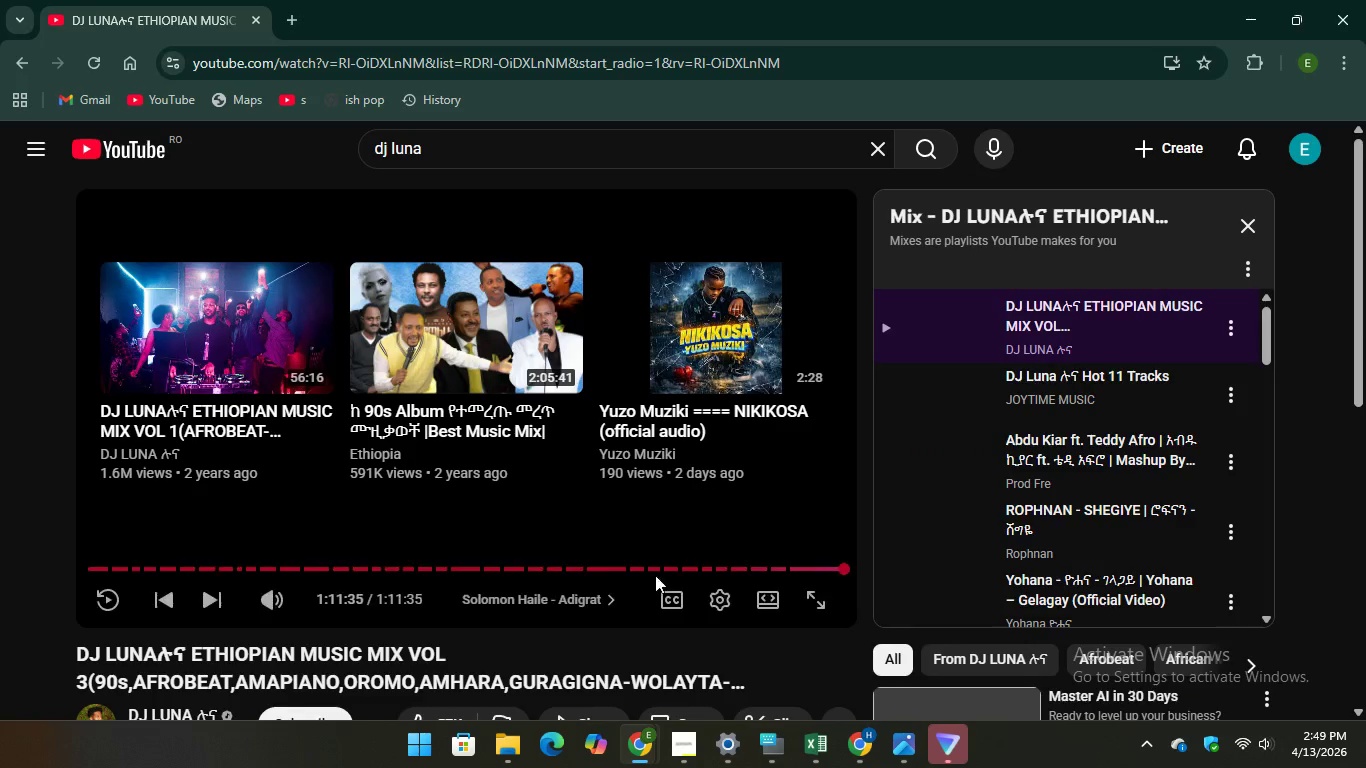 
scroll: coordinate [655, 575], scroll_direction: up, amount: 4.0
 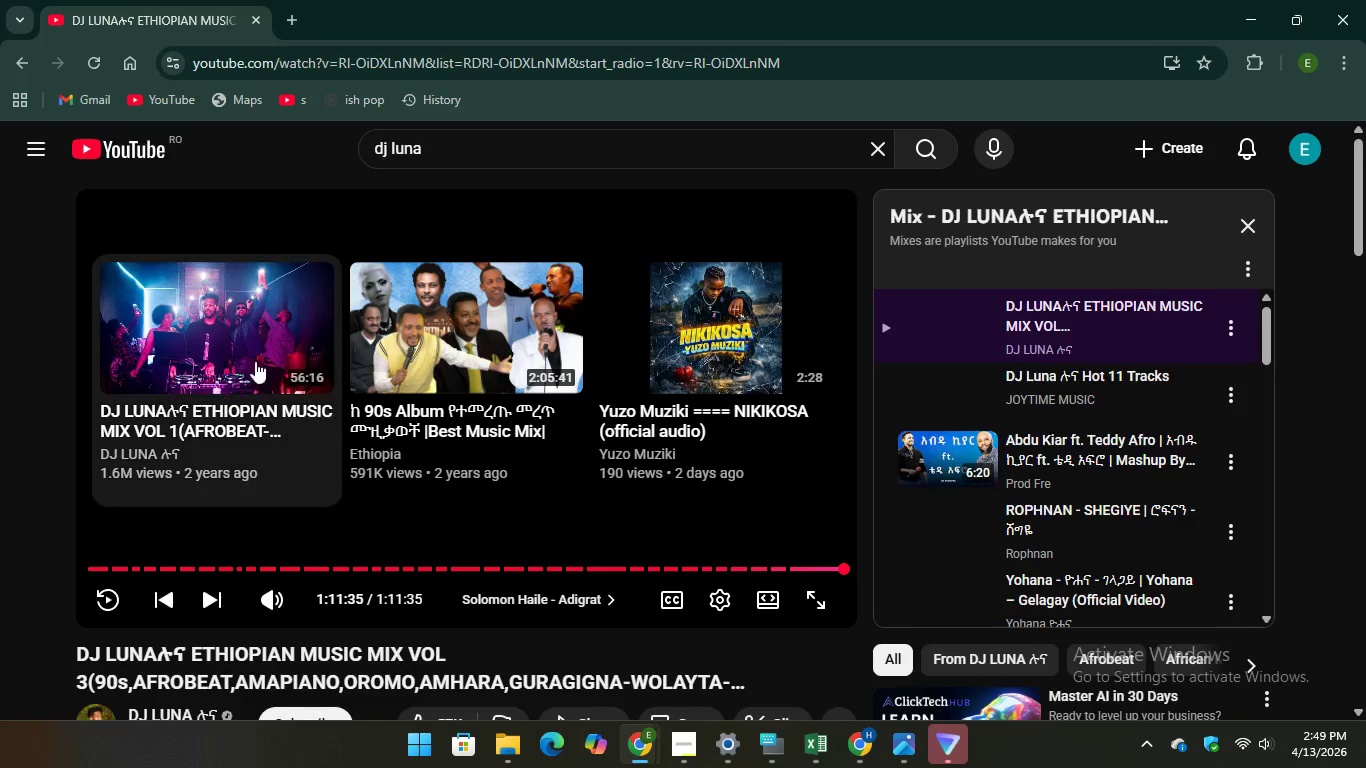 
mouse_move([260, 358])
 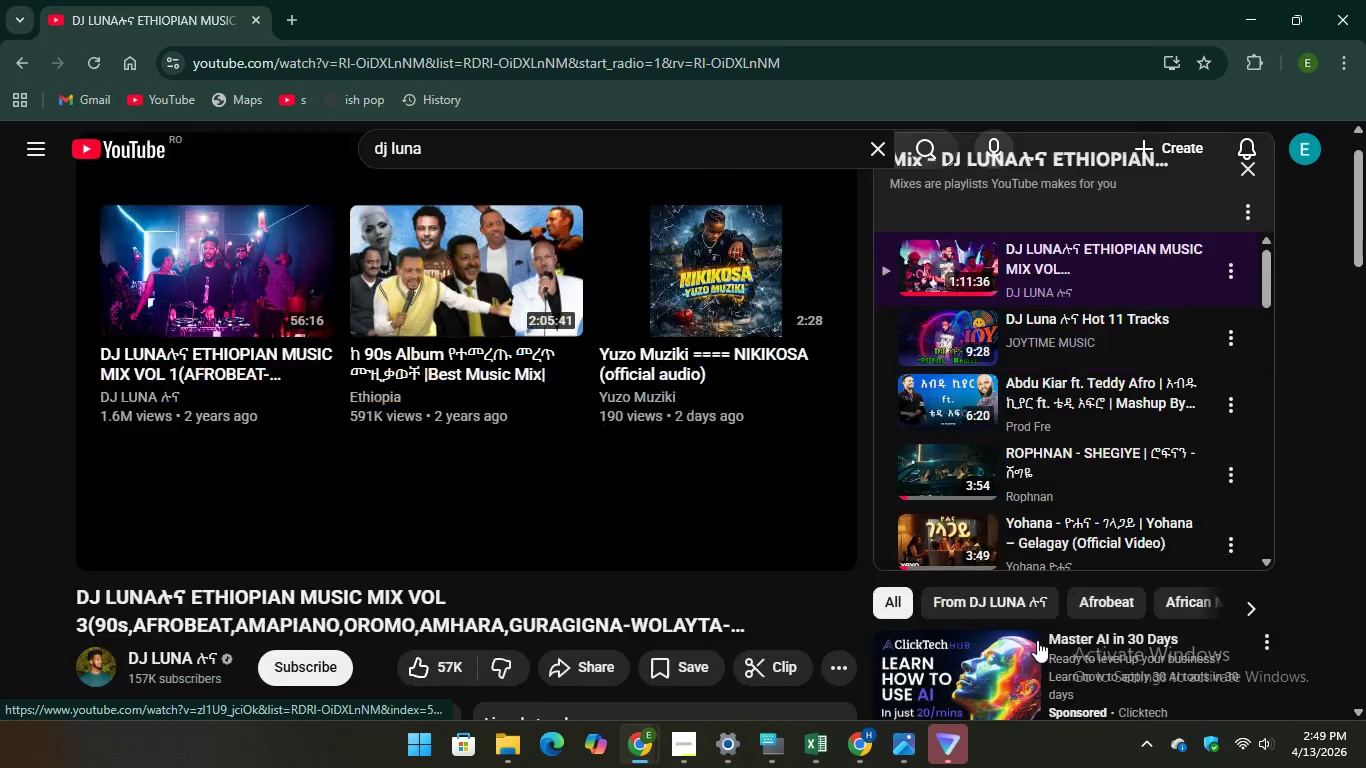 
scroll: coordinate [983, 625], scroll_direction: down, amount: 6.0
 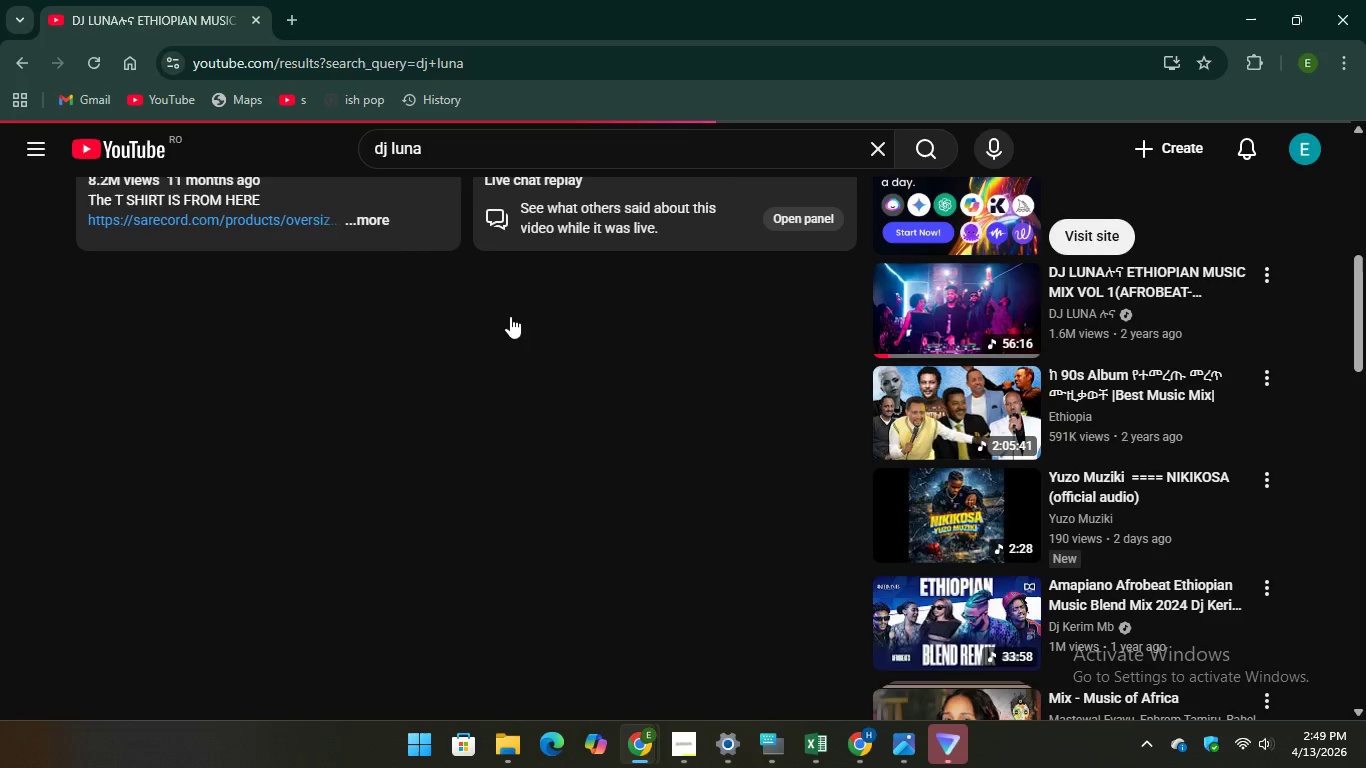 
wait(5.26)
 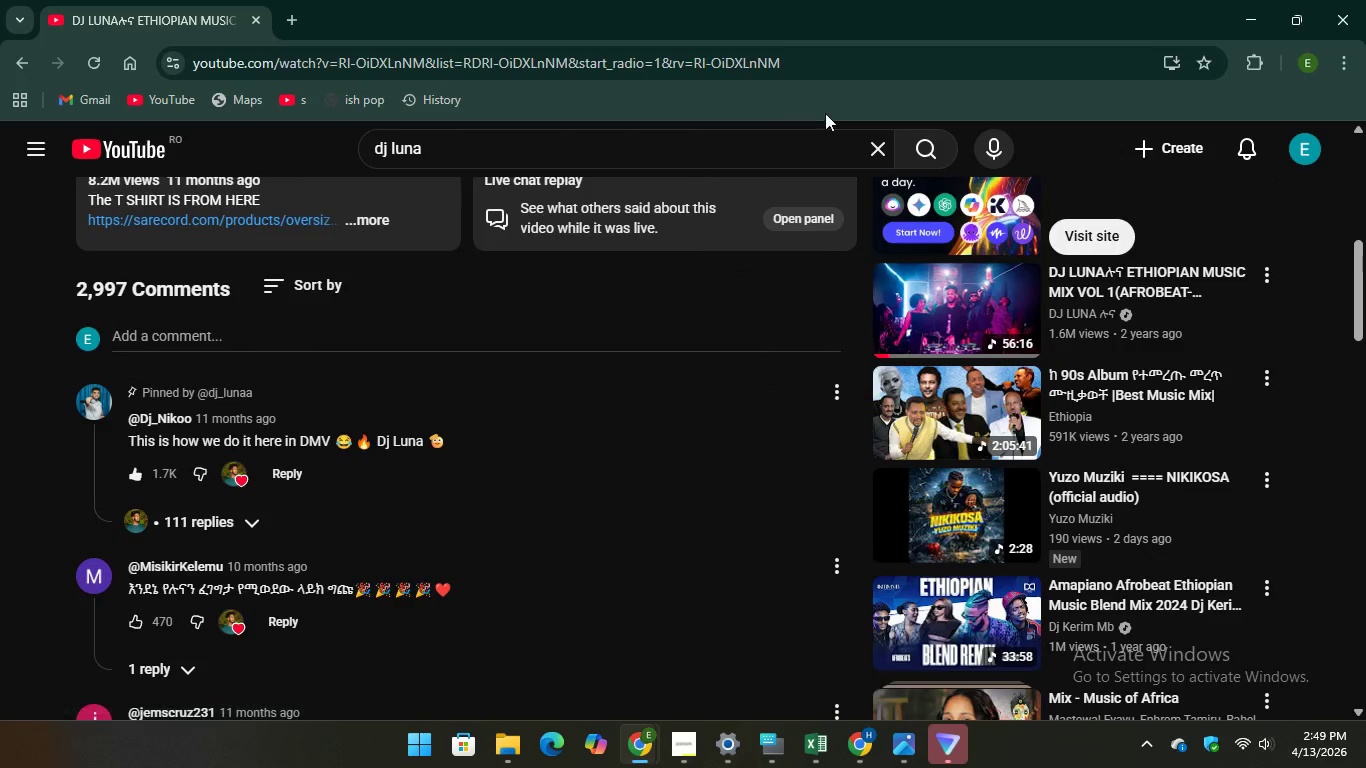 
scroll: coordinate [552, 427], scroll_direction: down, amount: 6.0
 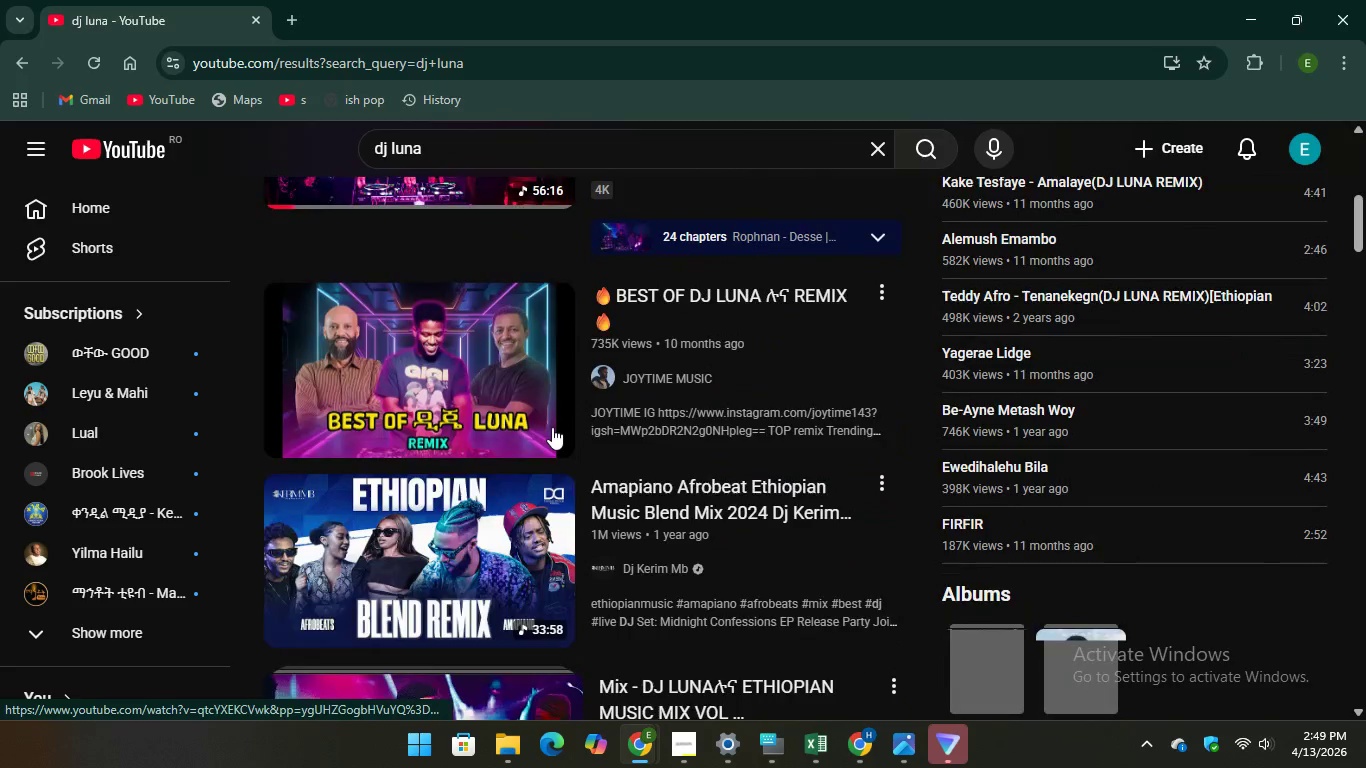 
scroll: coordinate [552, 427], scroll_direction: up, amount: 2.0
 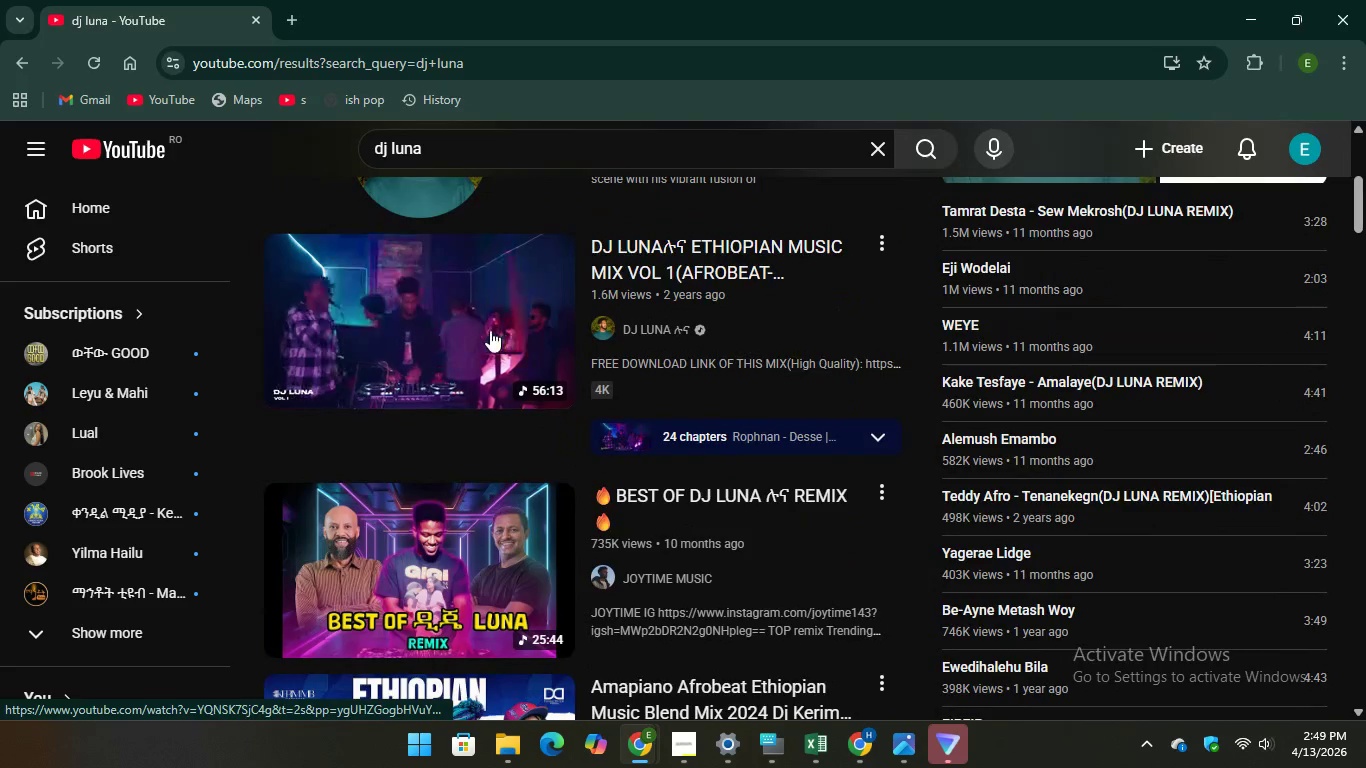 
scroll: coordinate [500, 467], scroll_direction: down, amount: 6.0
 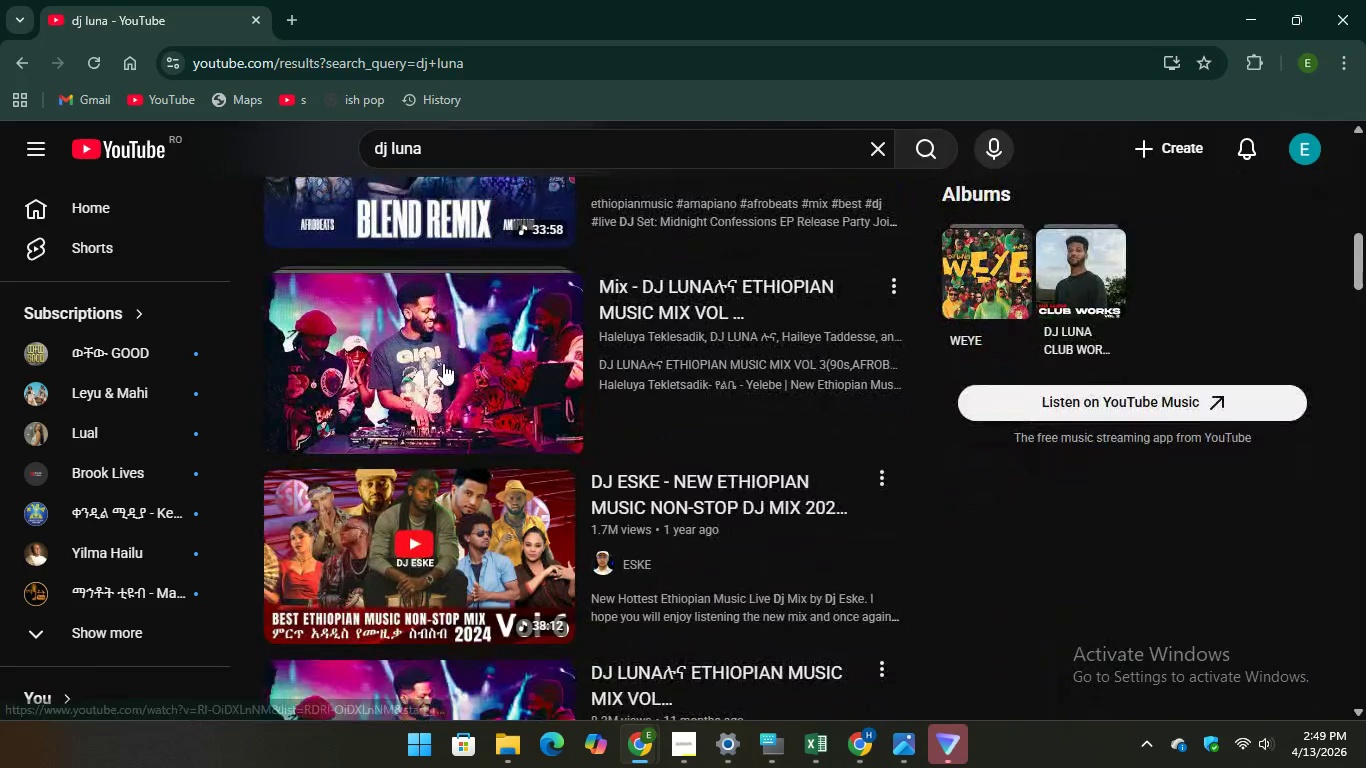 
left_click([453, 356])
 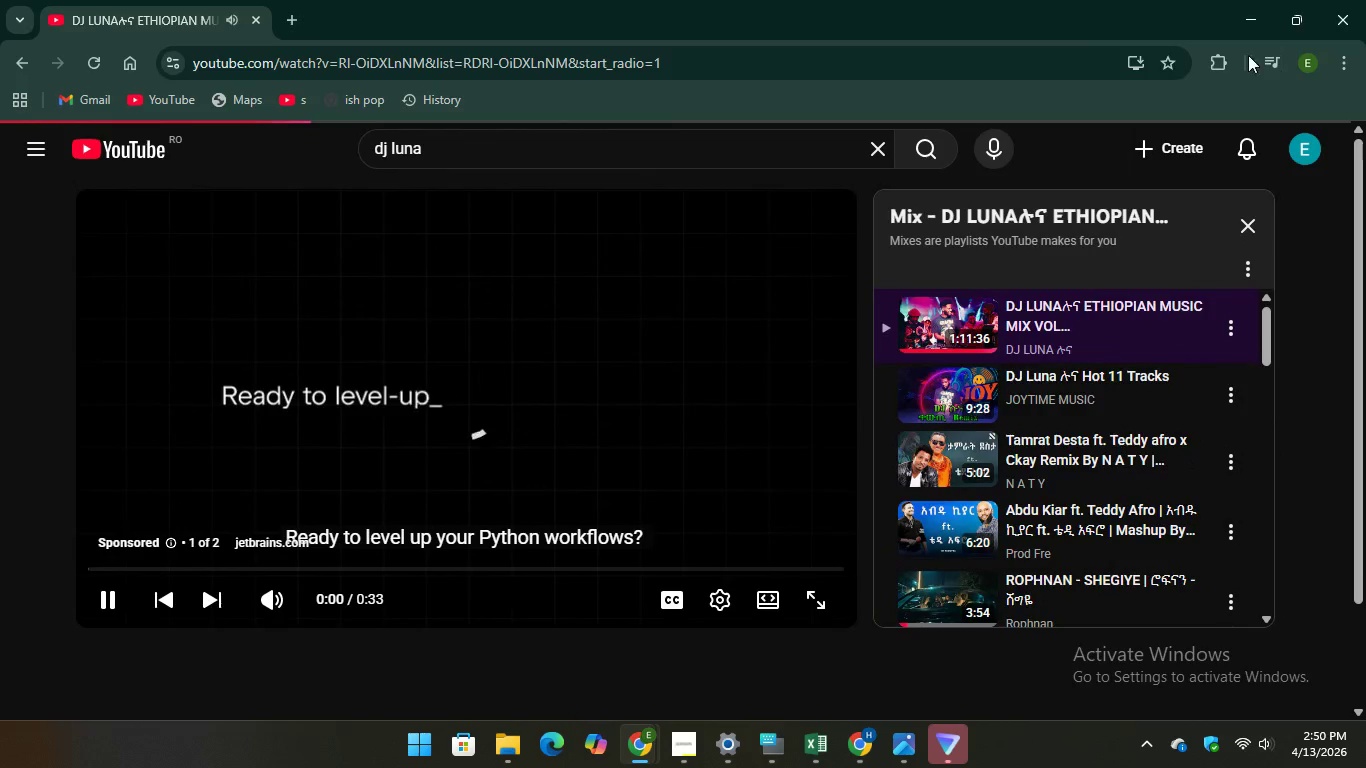 
left_click([1257, 20])
 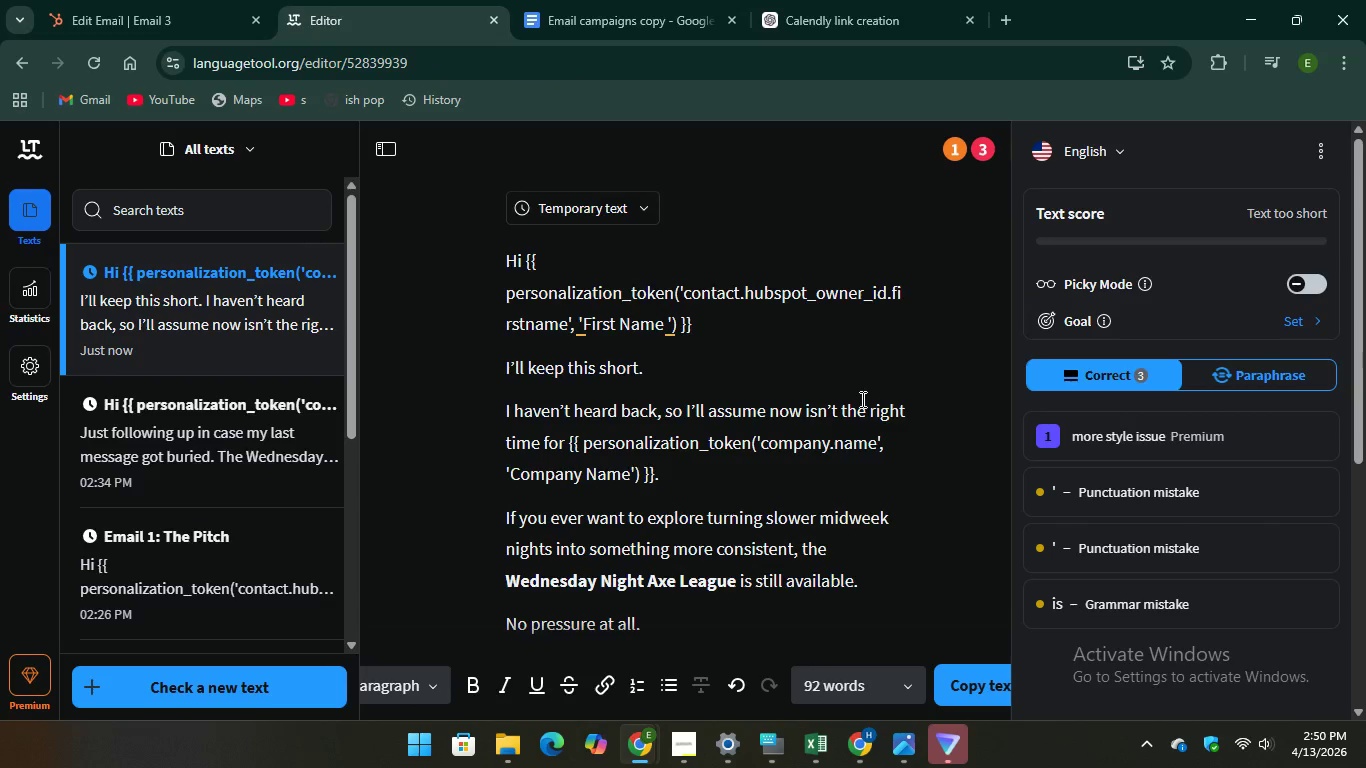 
scroll: coordinate [1114, 487], scroll_direction: down, amount: 6.0
 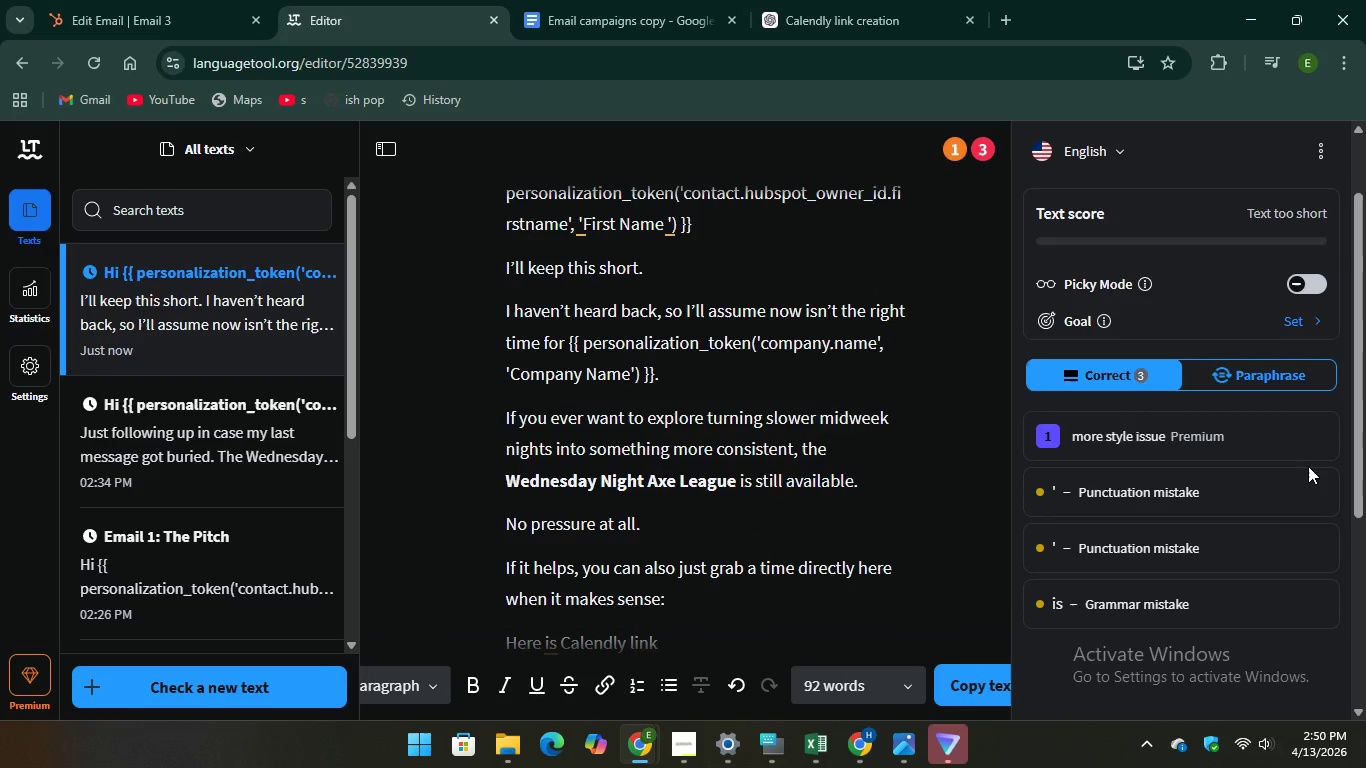 
left_click_drag(start_coordinate=[1360, 436], to_coordinate=[1357, 529])
 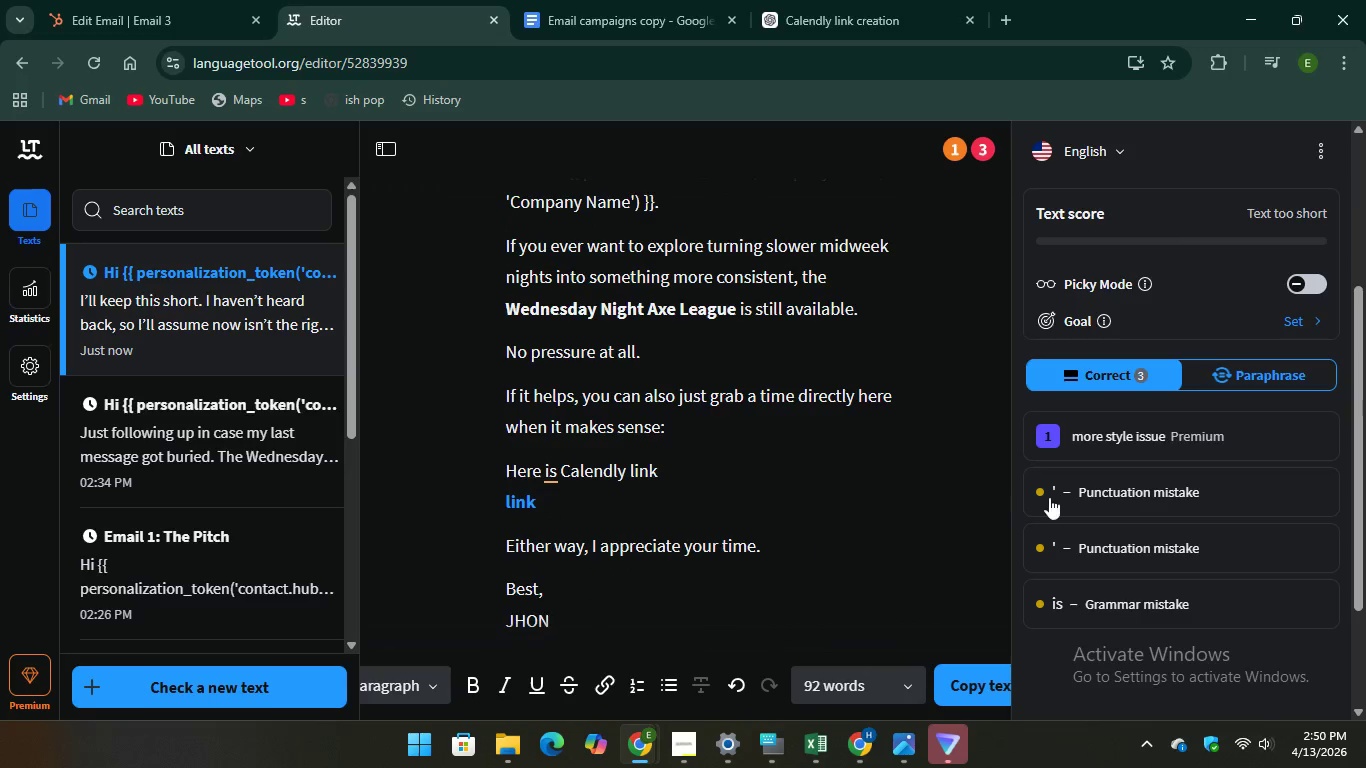 
scroll: coordinate [1122, 558], scroll_direction: down, amount: 6.0
 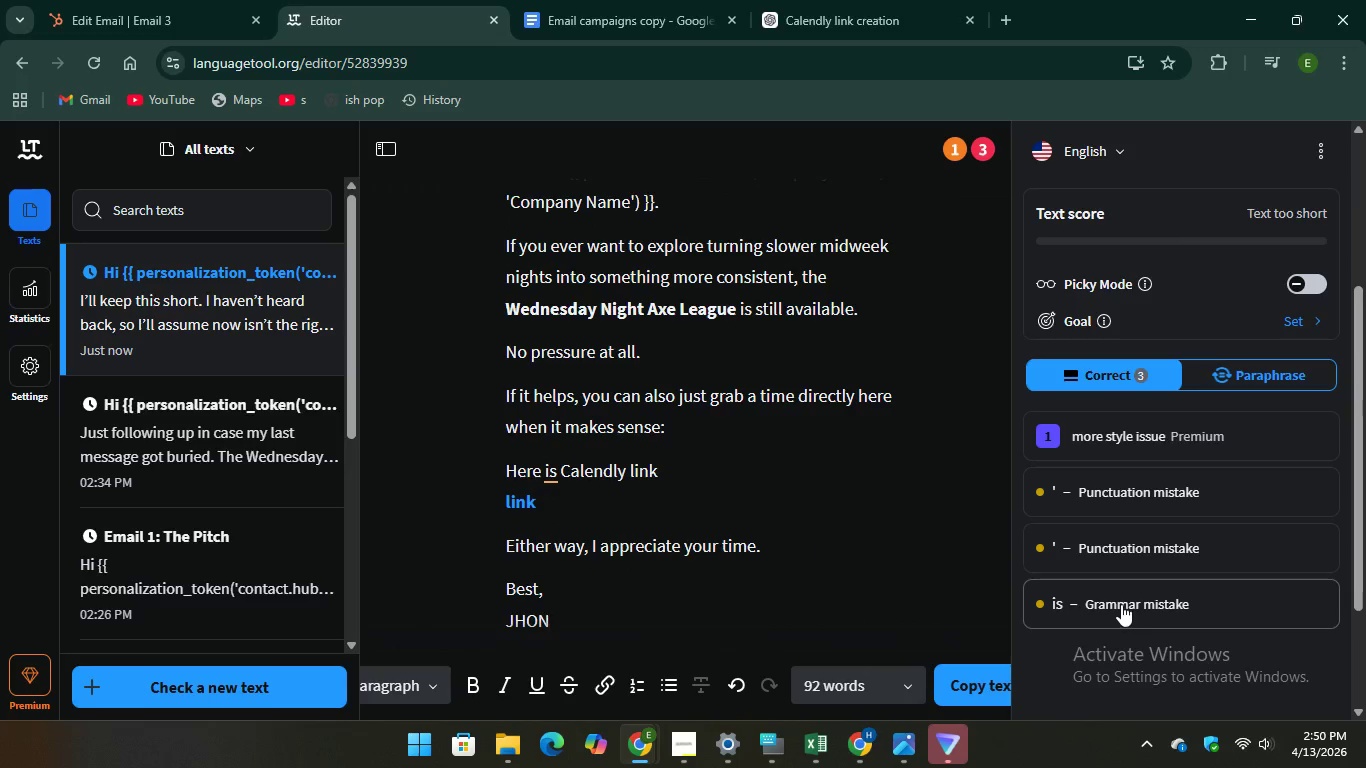 
left_click([1121, 604])
 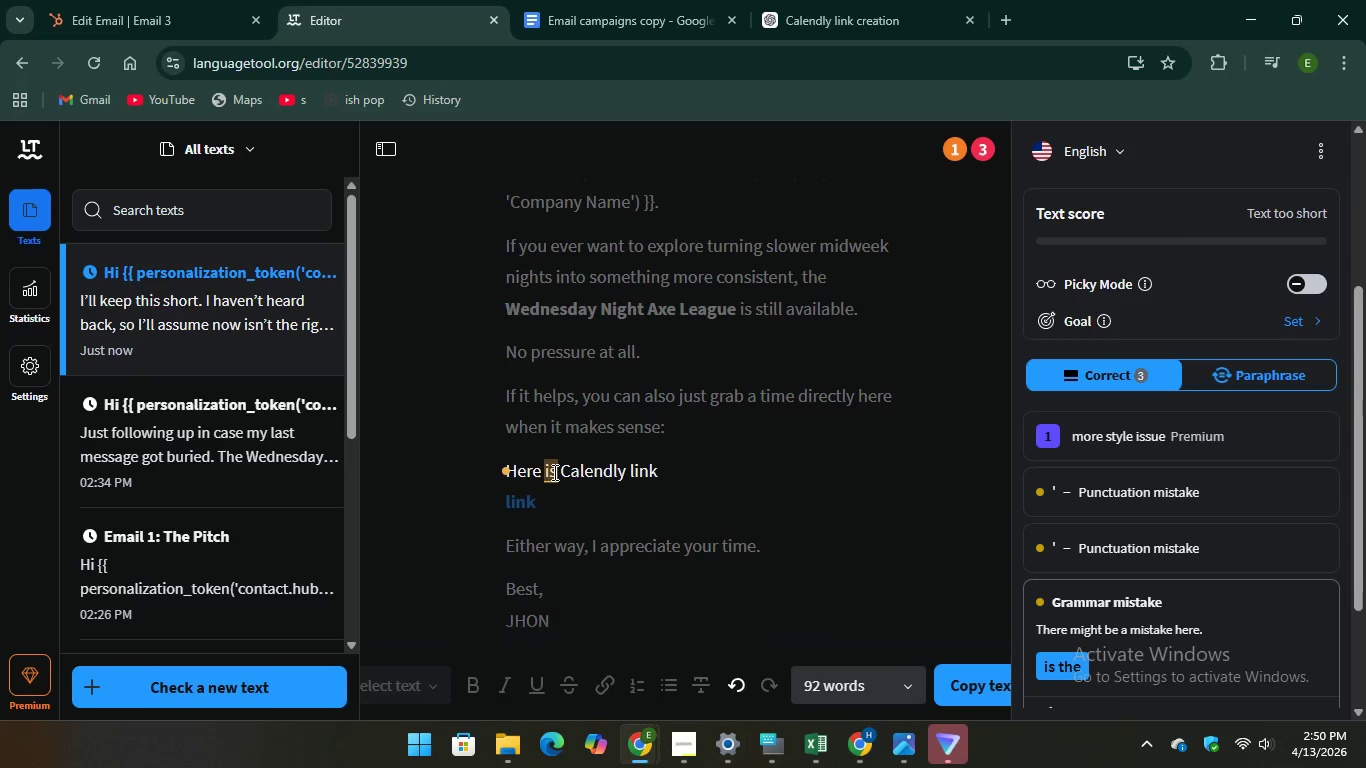 
left_click([560, 472])
 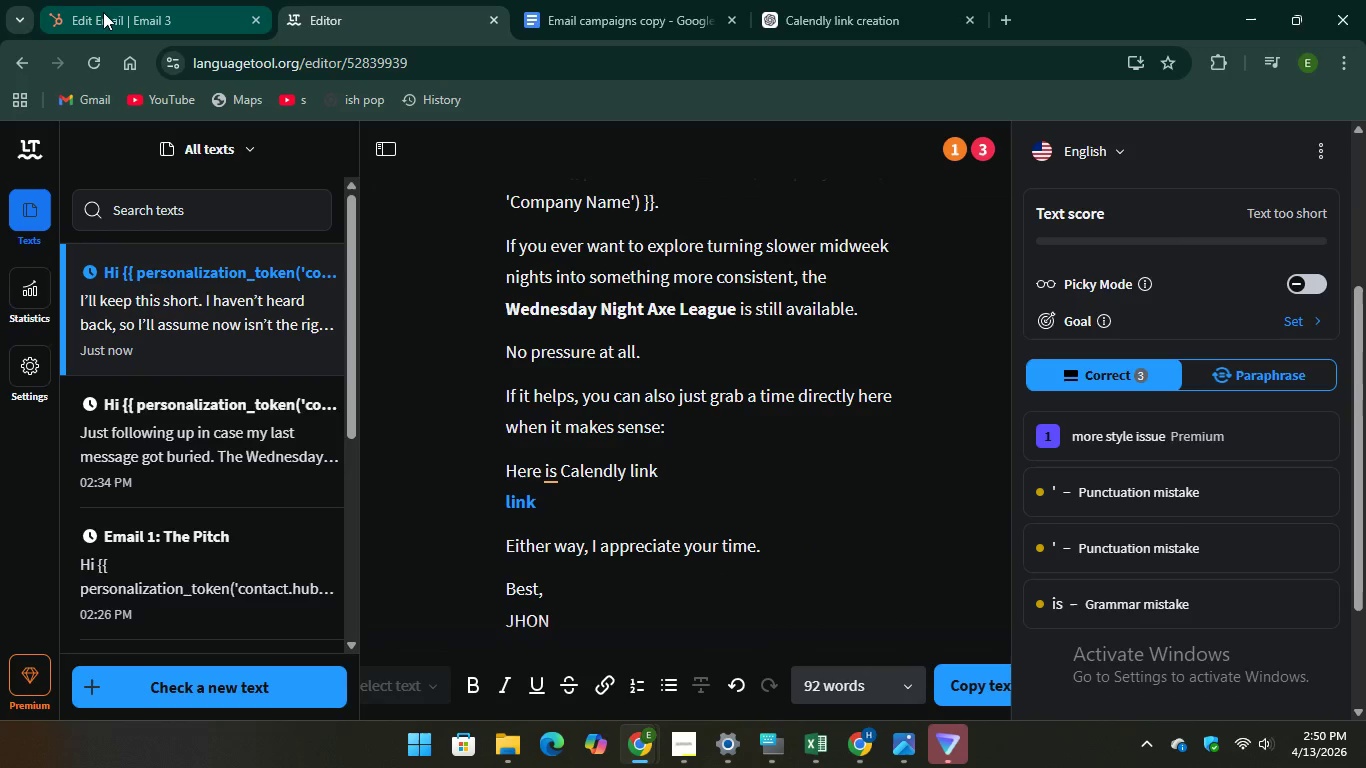 
left_click([103, 12])
 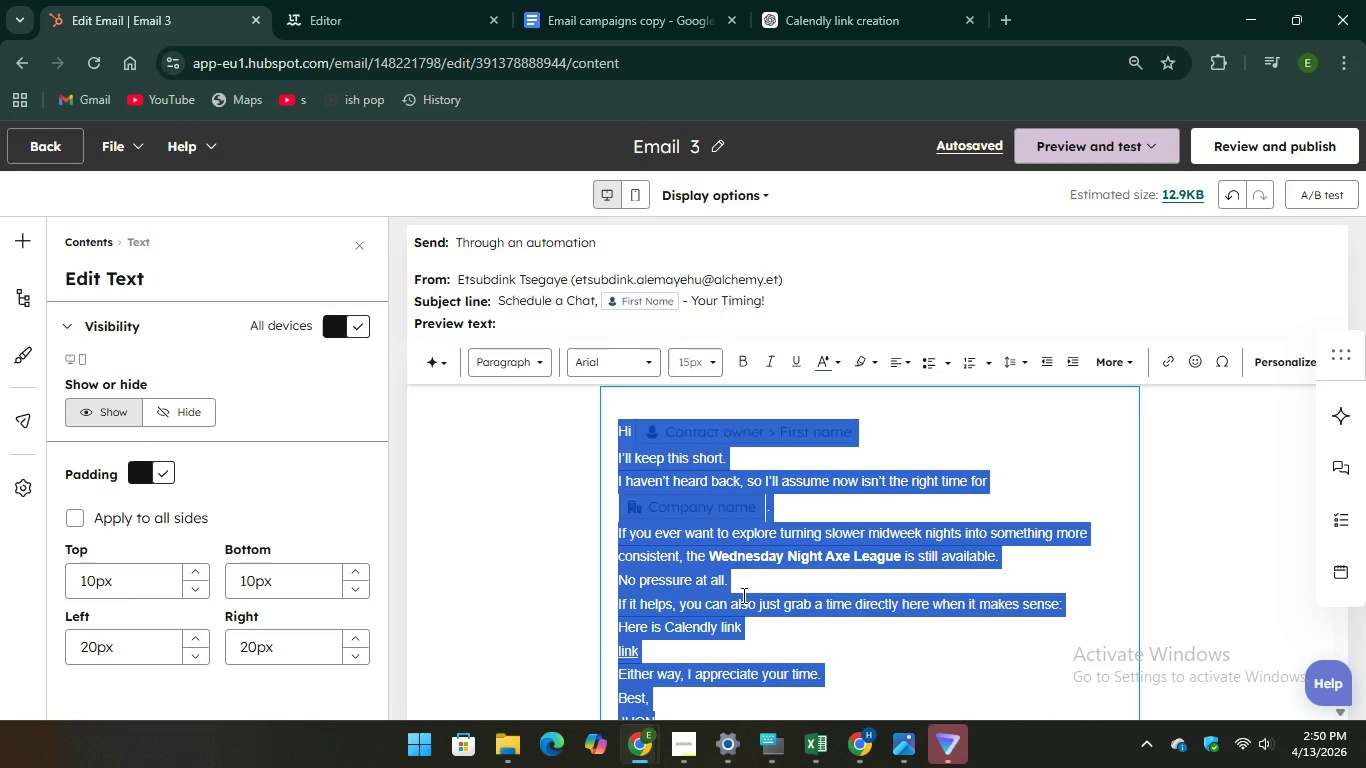 
left_click([742, 595])
 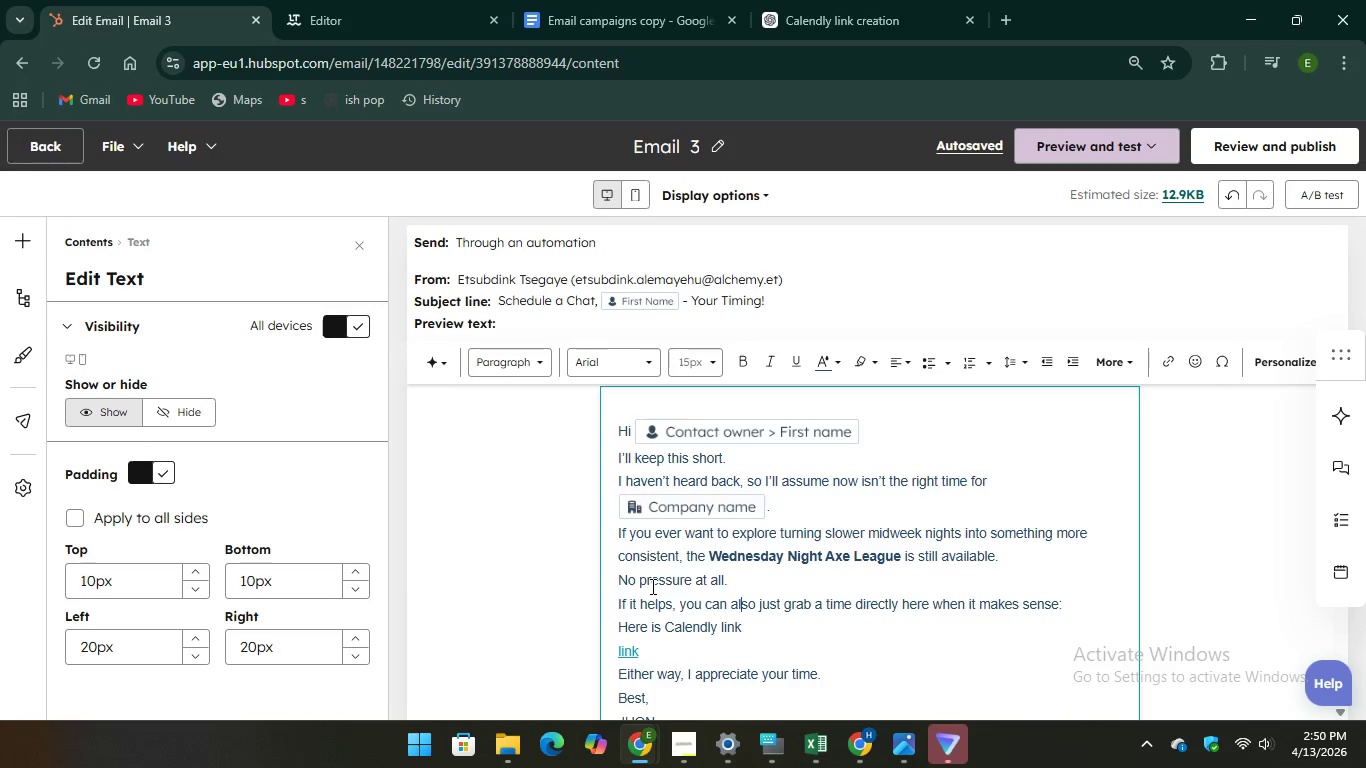 
scroll: coordinate [651, 586], scroll_direction: down, amount: 1.0
 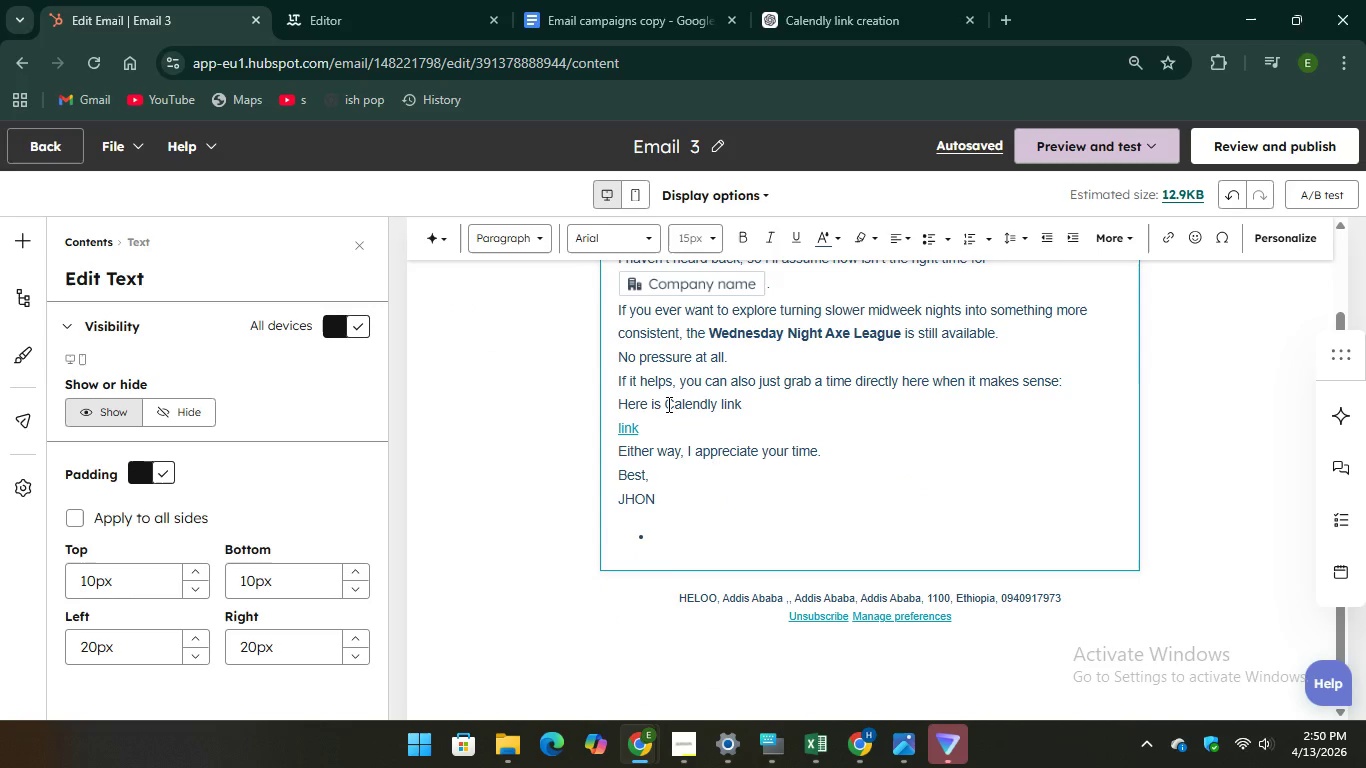 
left_click([665, 406])
 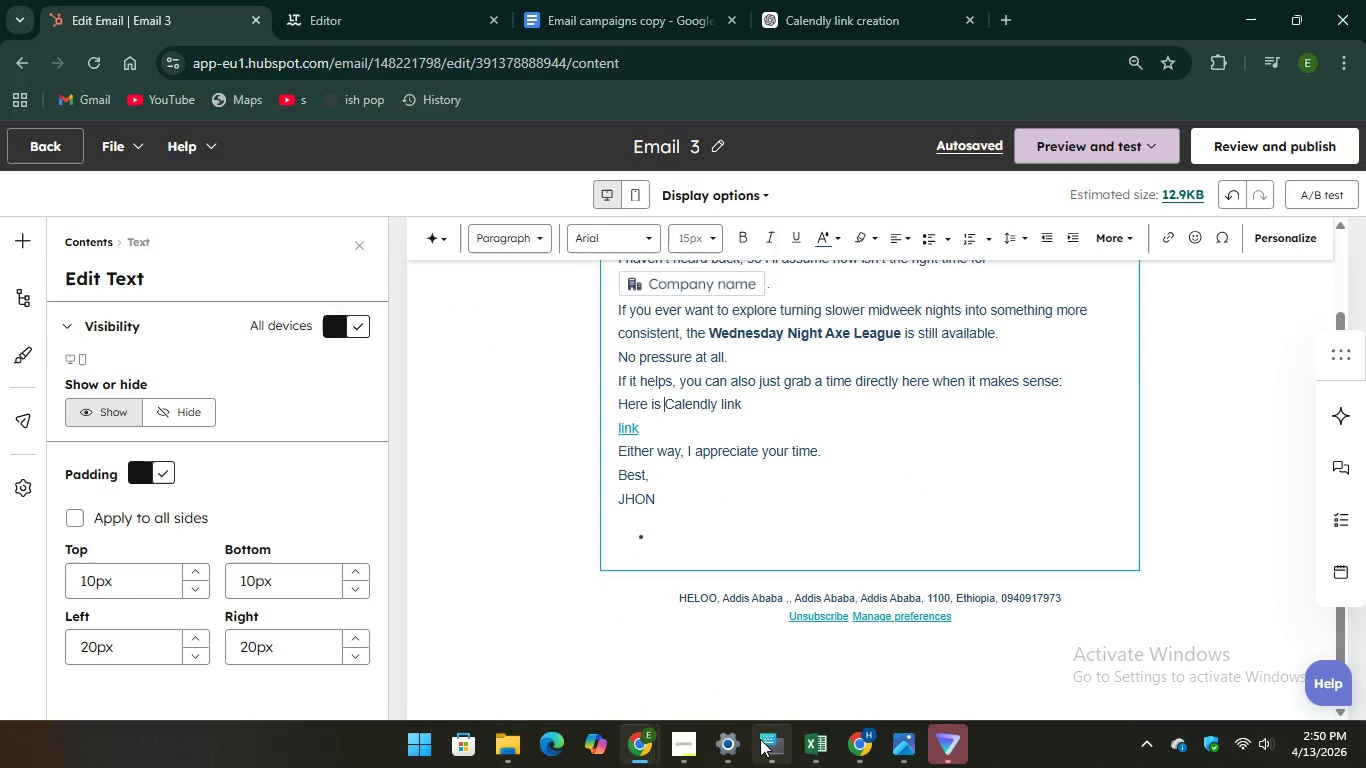 
left_click([760, 739])
 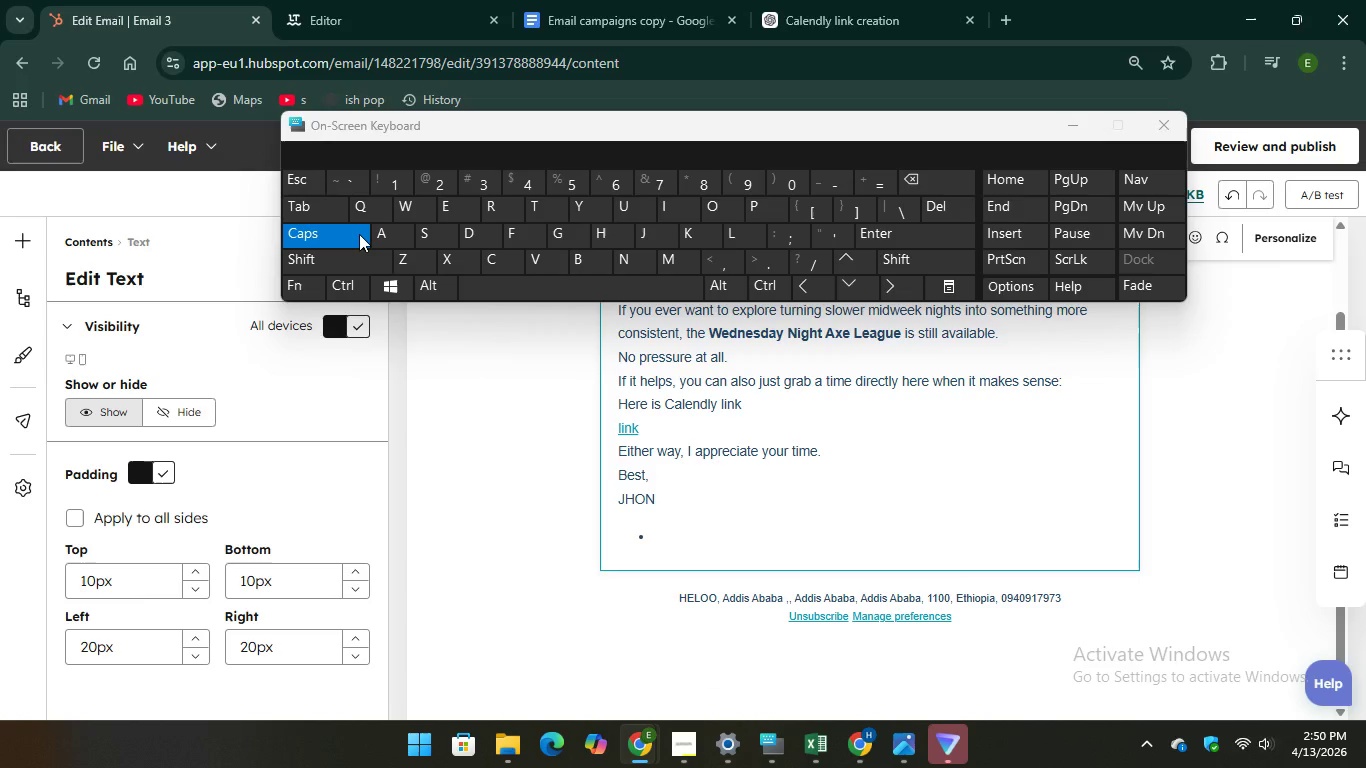 
key(CapsLock)
 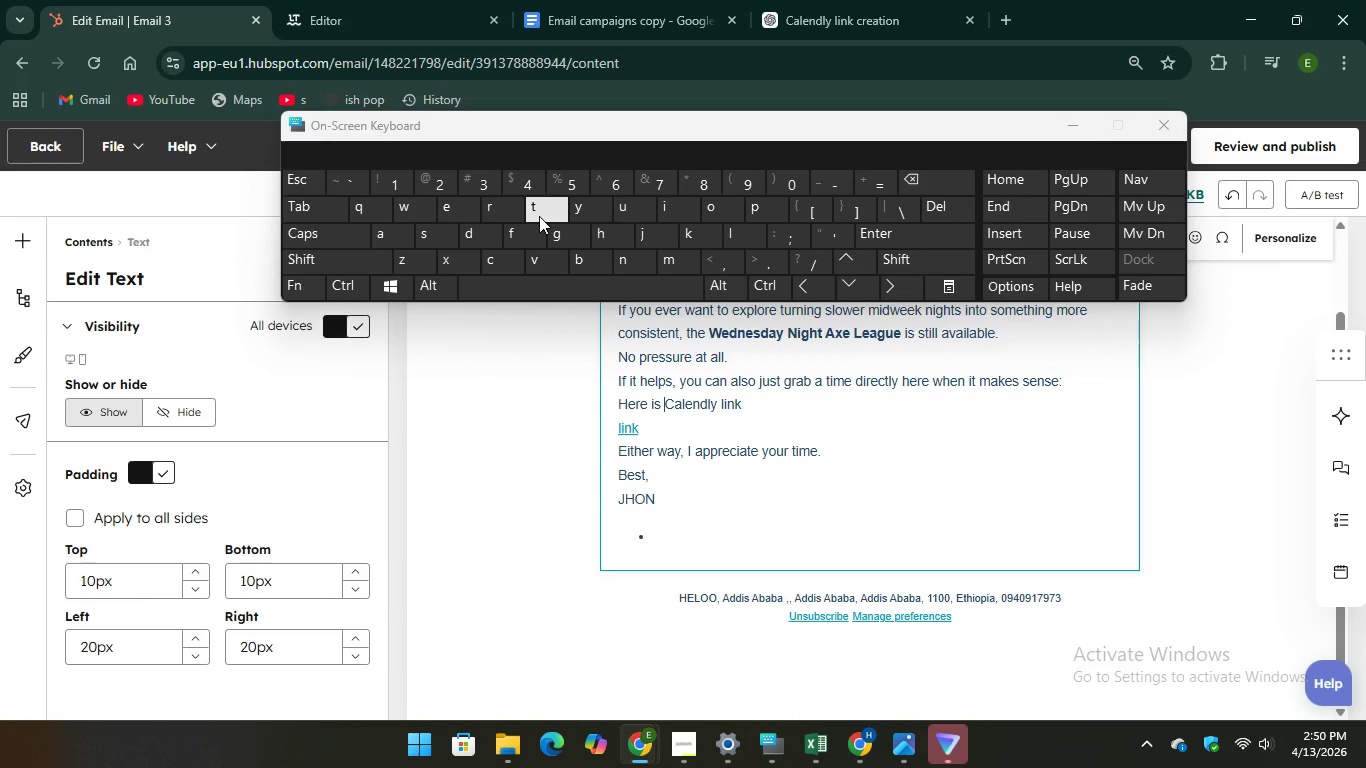 
key(T)
 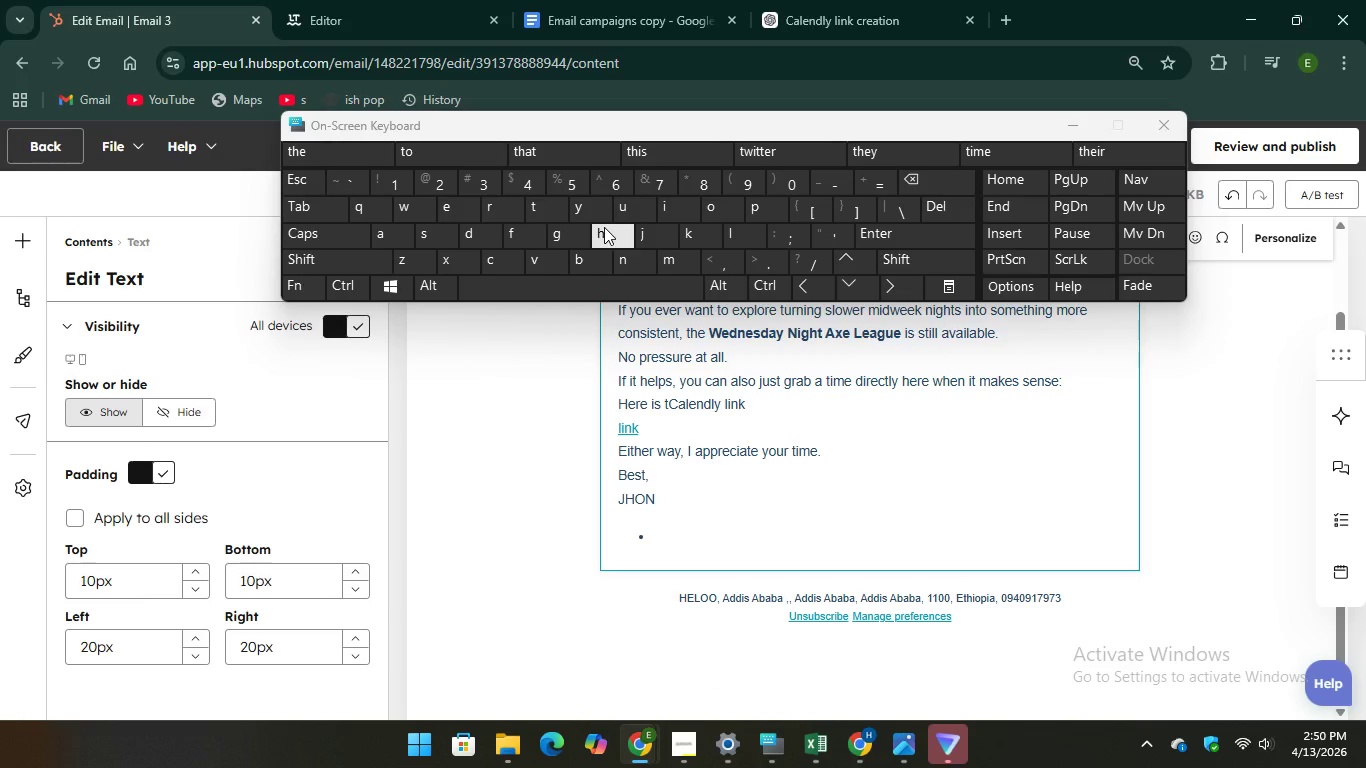 
key(H)
 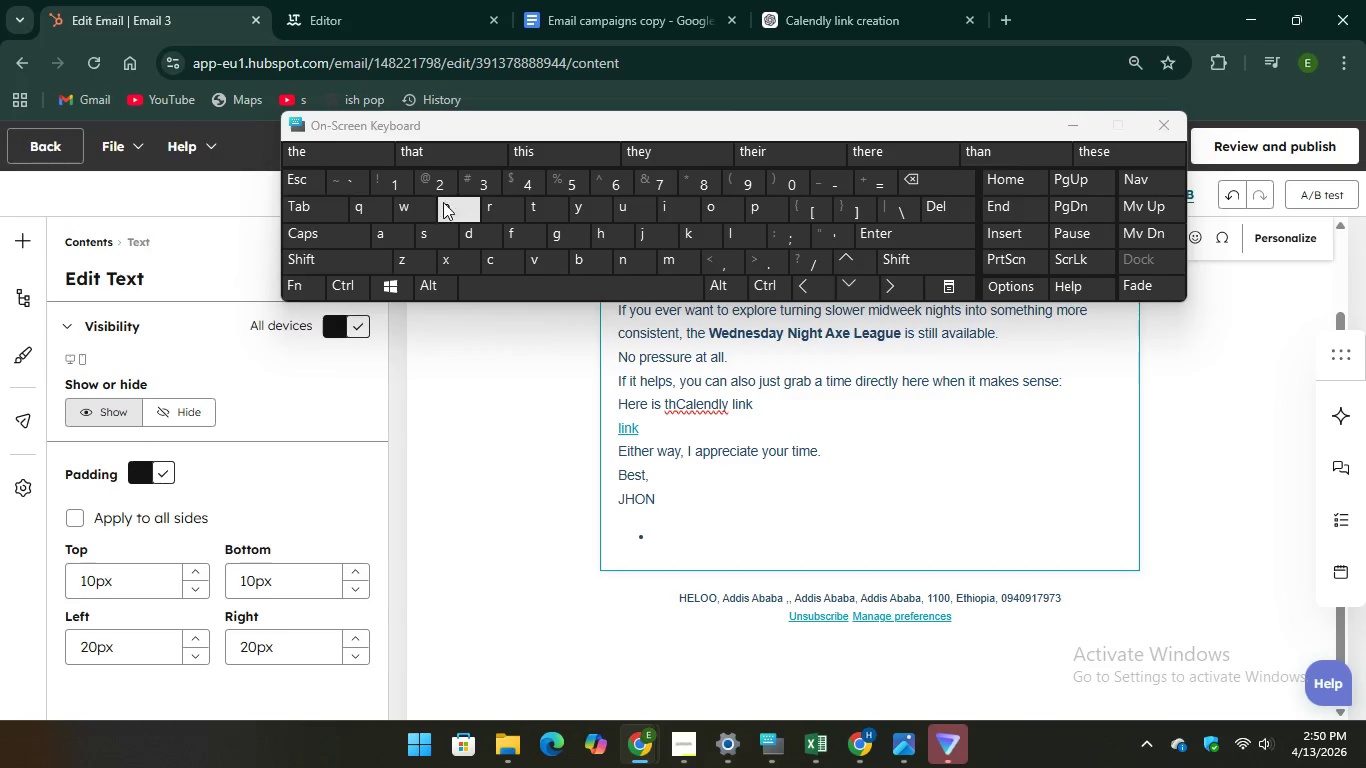 
key(E)
 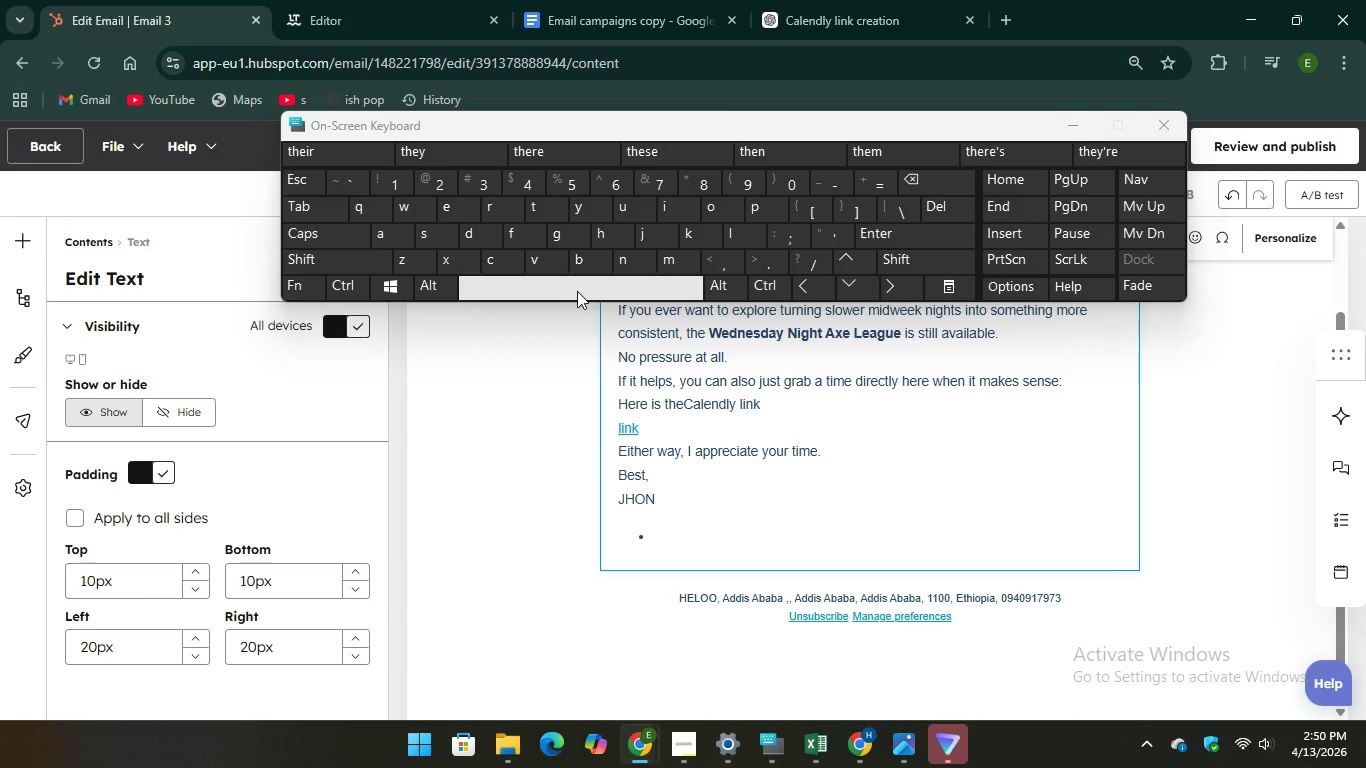 
key(Space)
 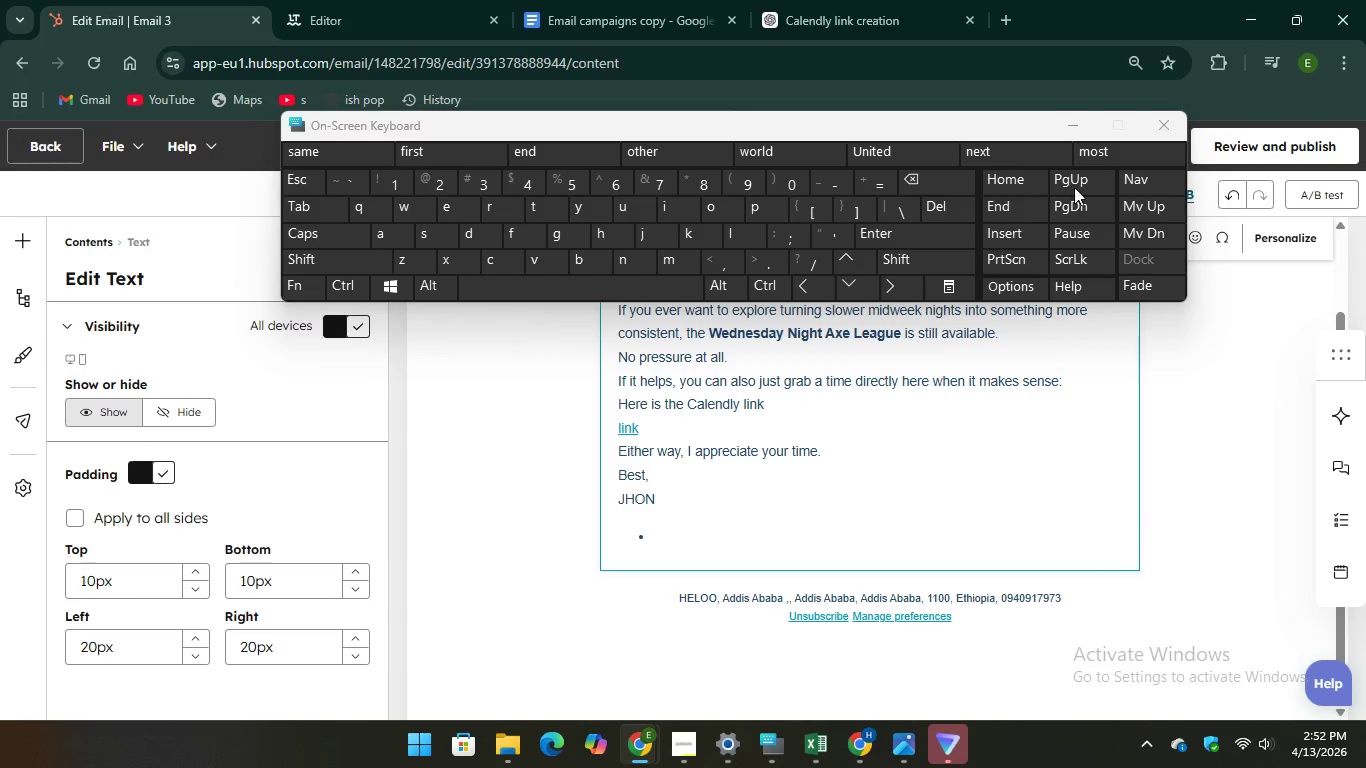 
wait(103.17)
 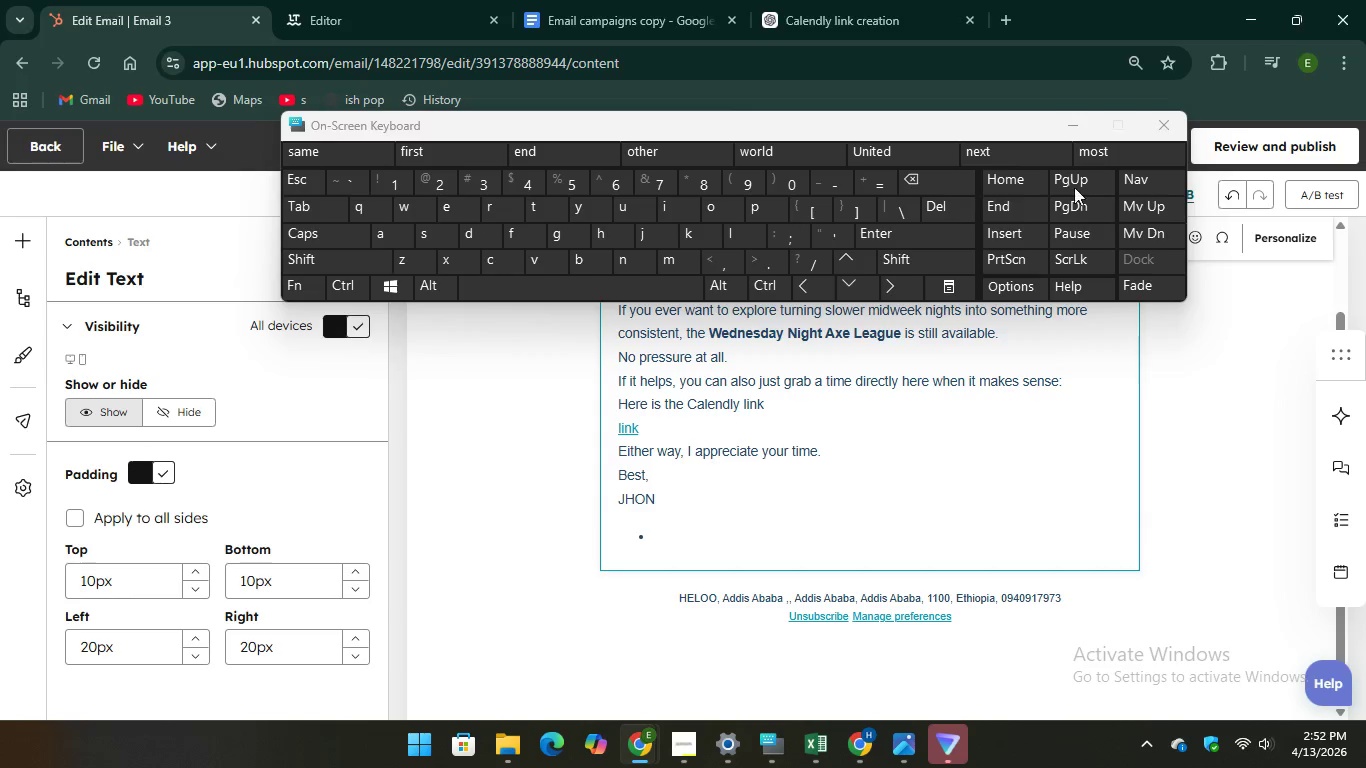 
left_click([310, 8])
 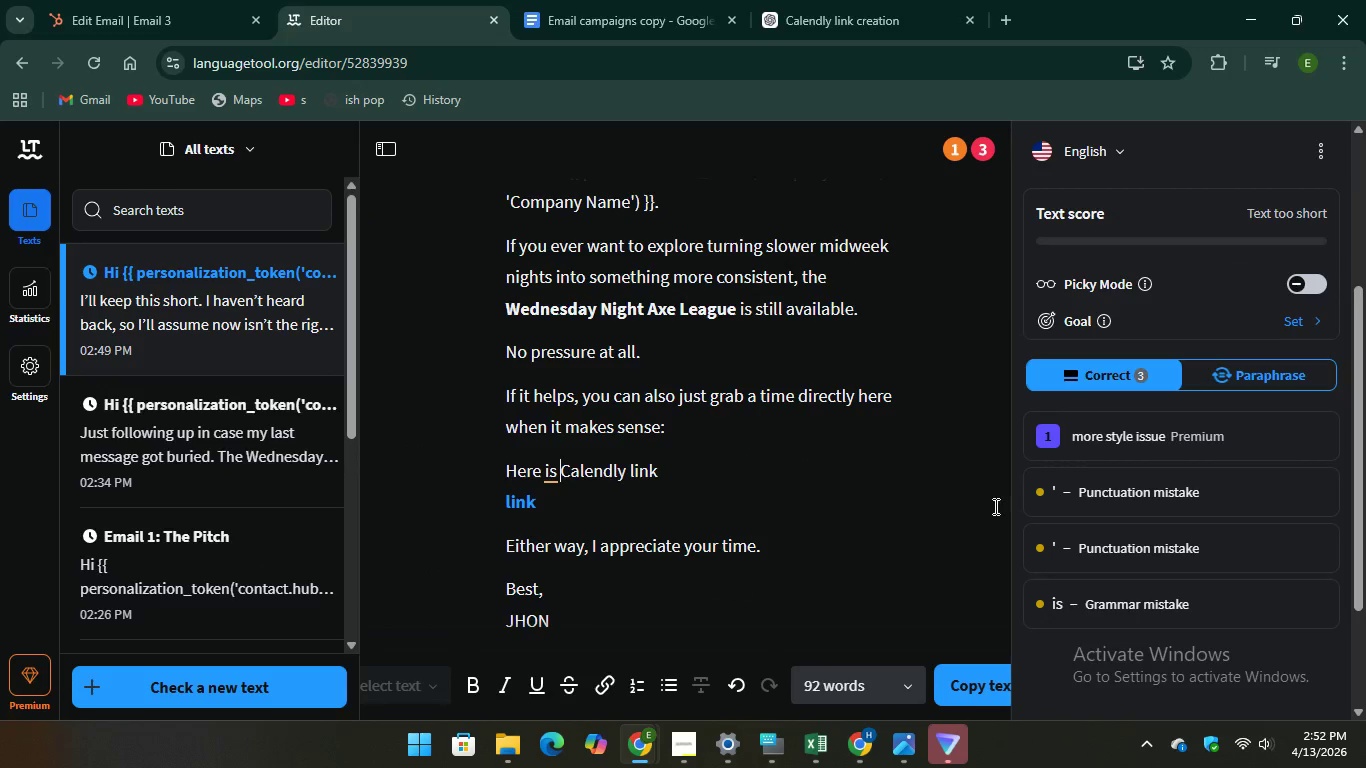 
scroll: coordinate [1126, 507], scroll_direction: down, amount: 5.0
 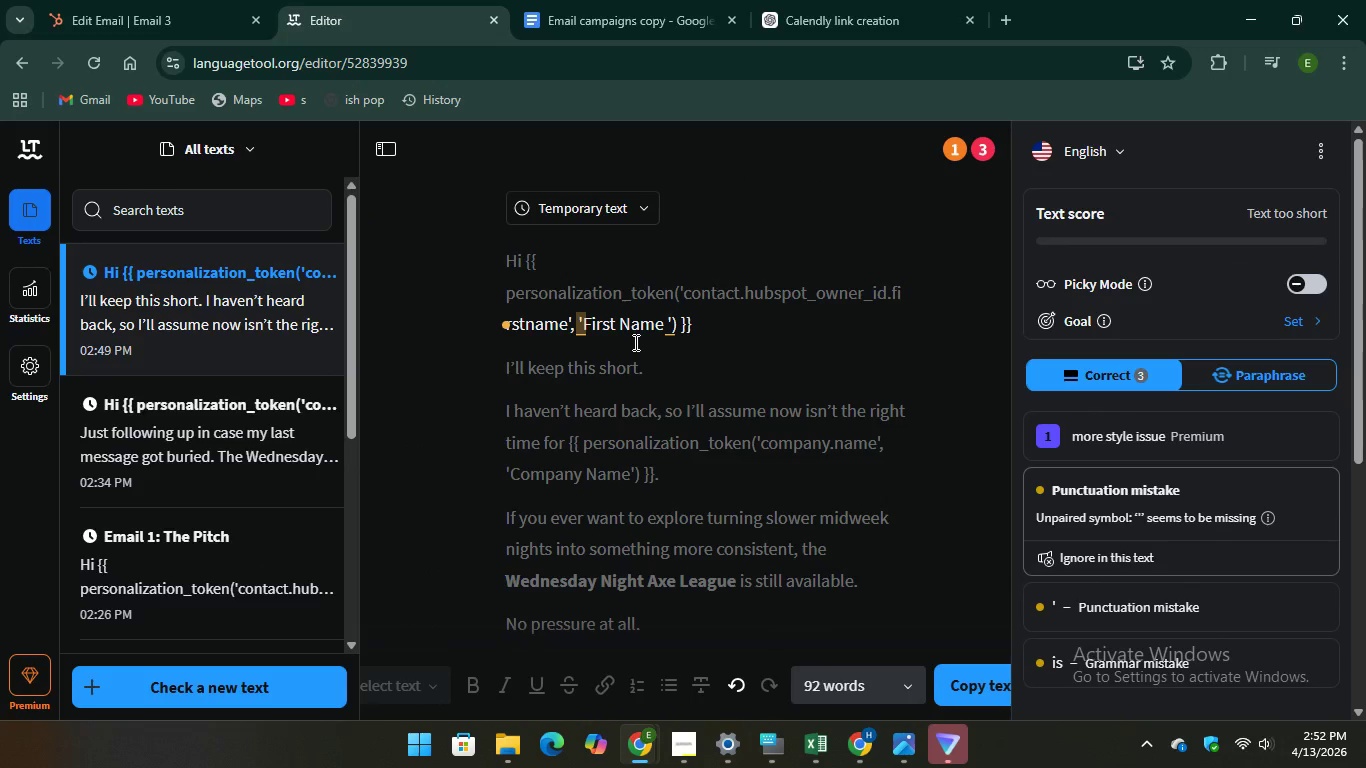 
wait(7.12)
 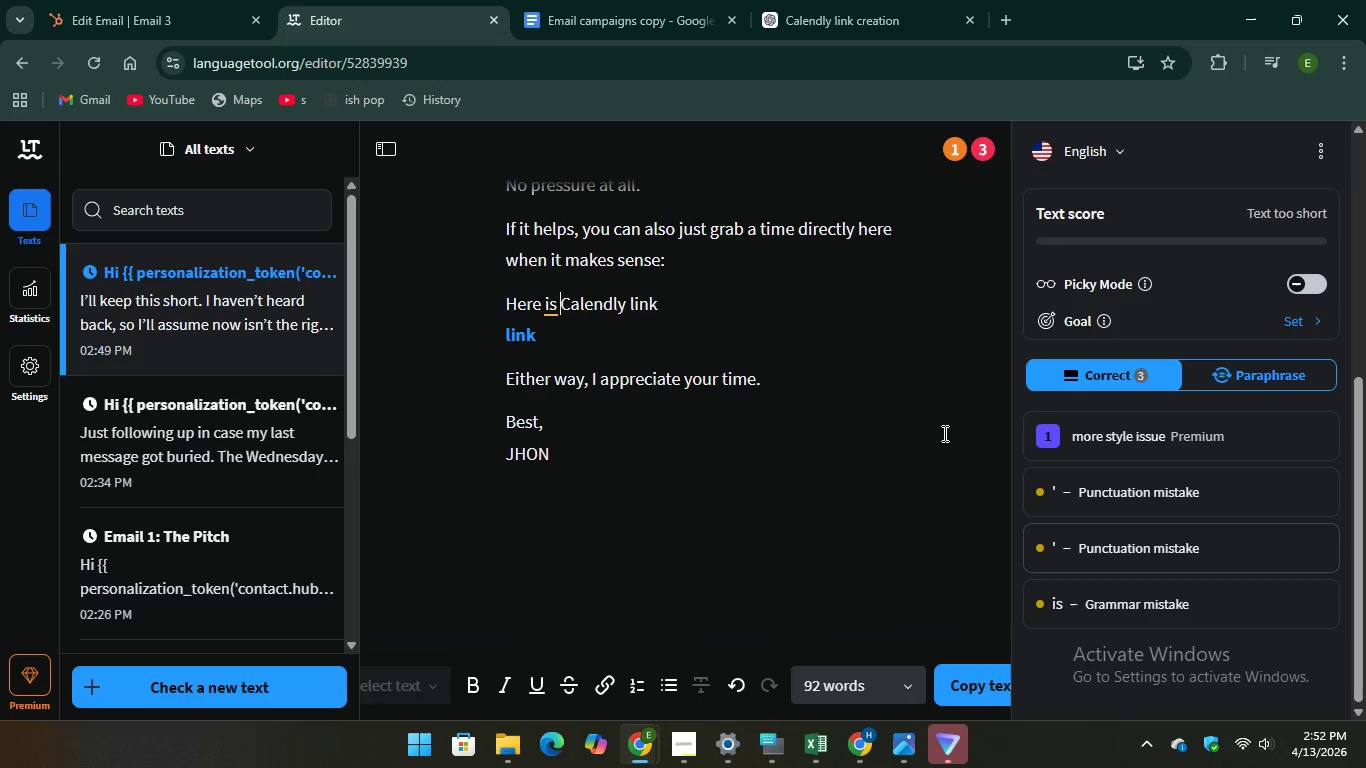 
scroll: coordinate [1093, 567], scroll_direction: down, amount: 1.0
 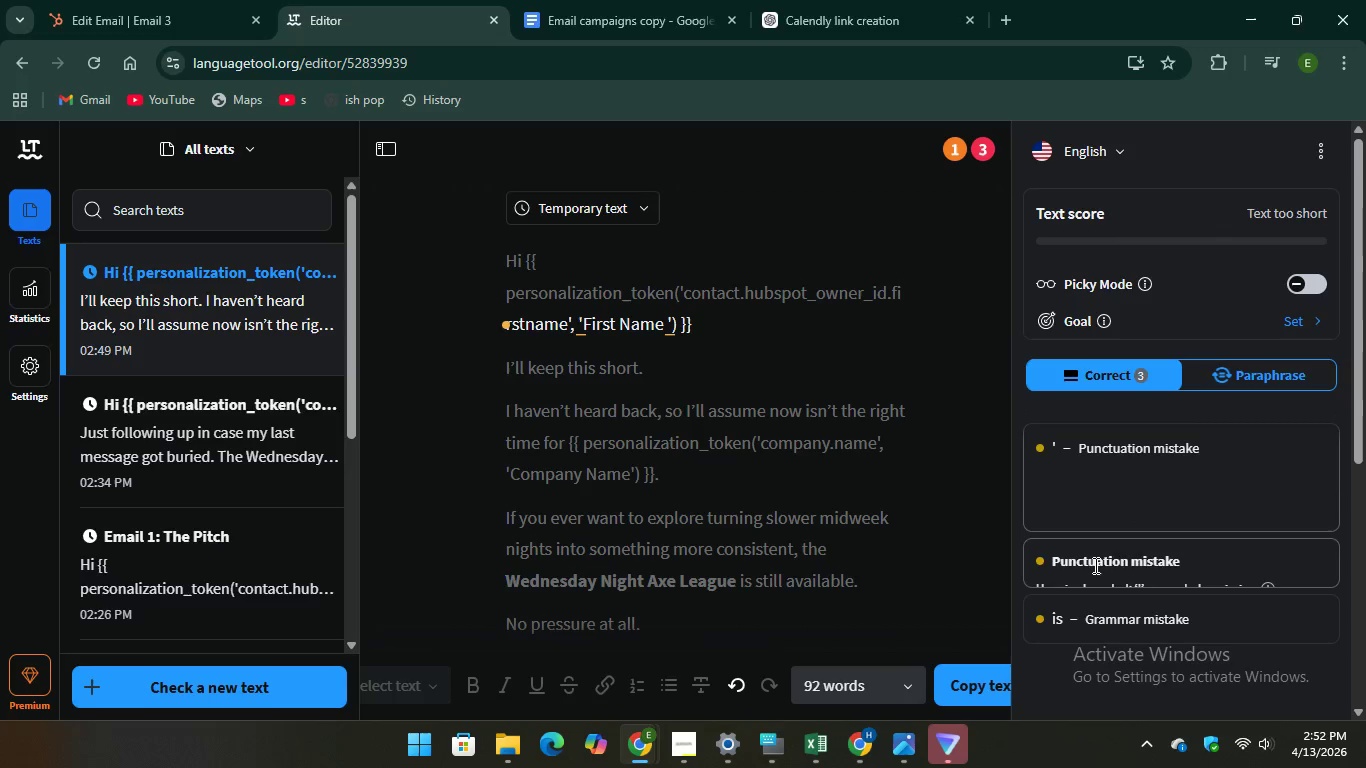 
left_click([1094, 565])
 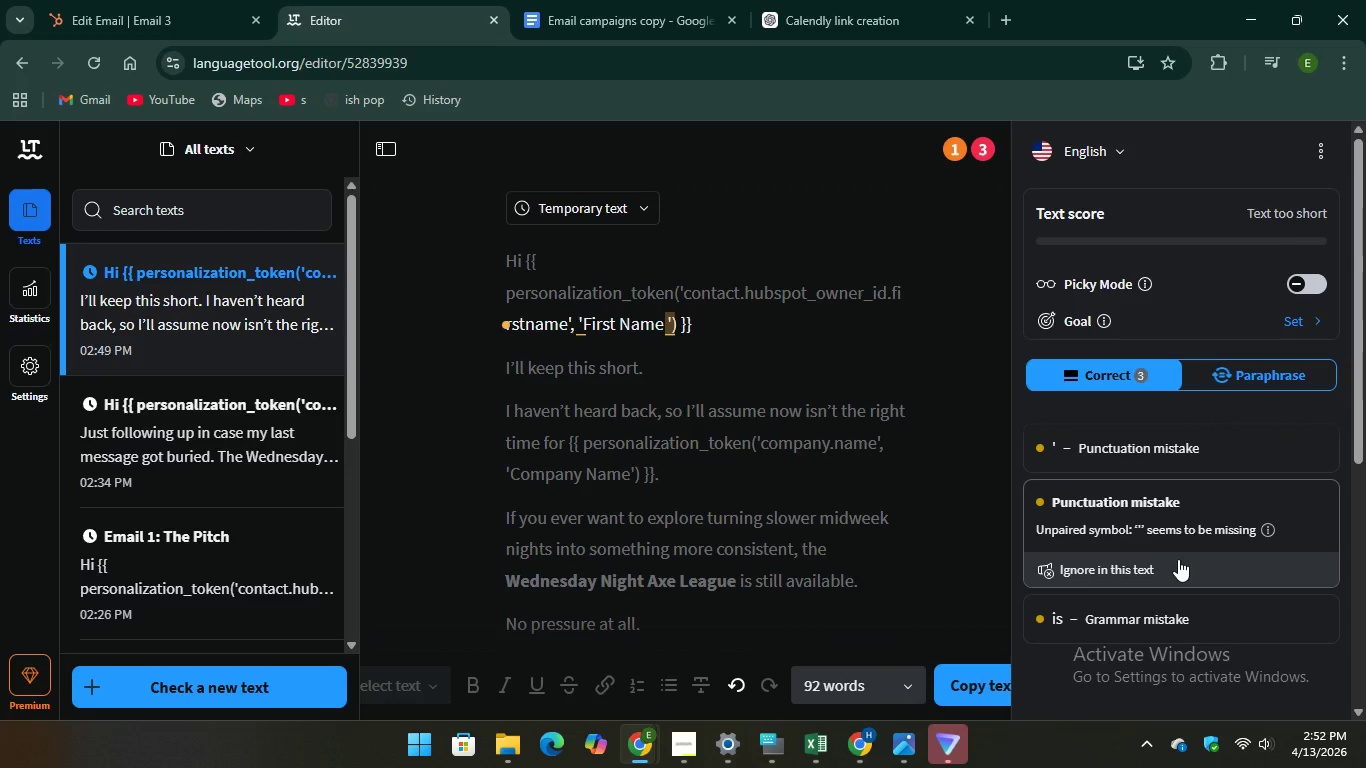 
left_click([1175, 527])
 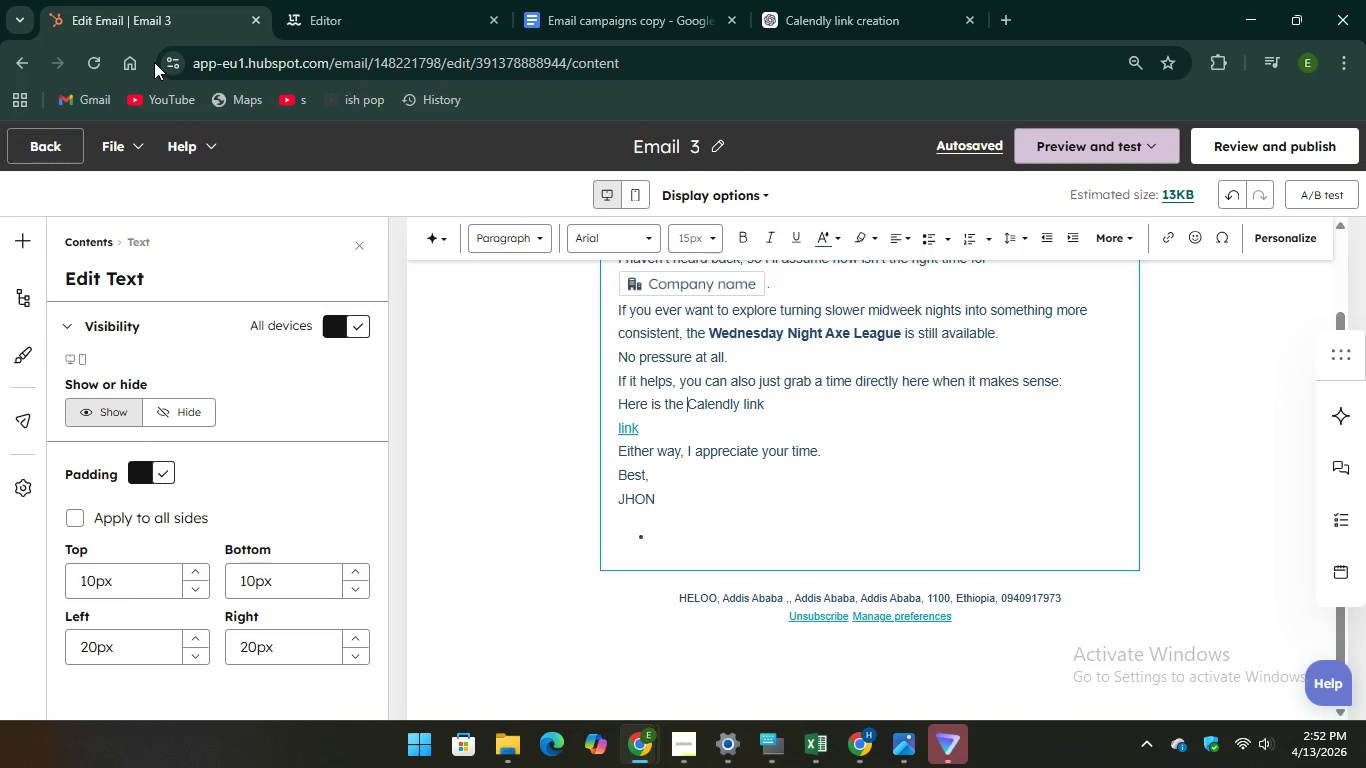 
scroll: coordinate [743, 396], scroll_direction: up, amount: 4.0
 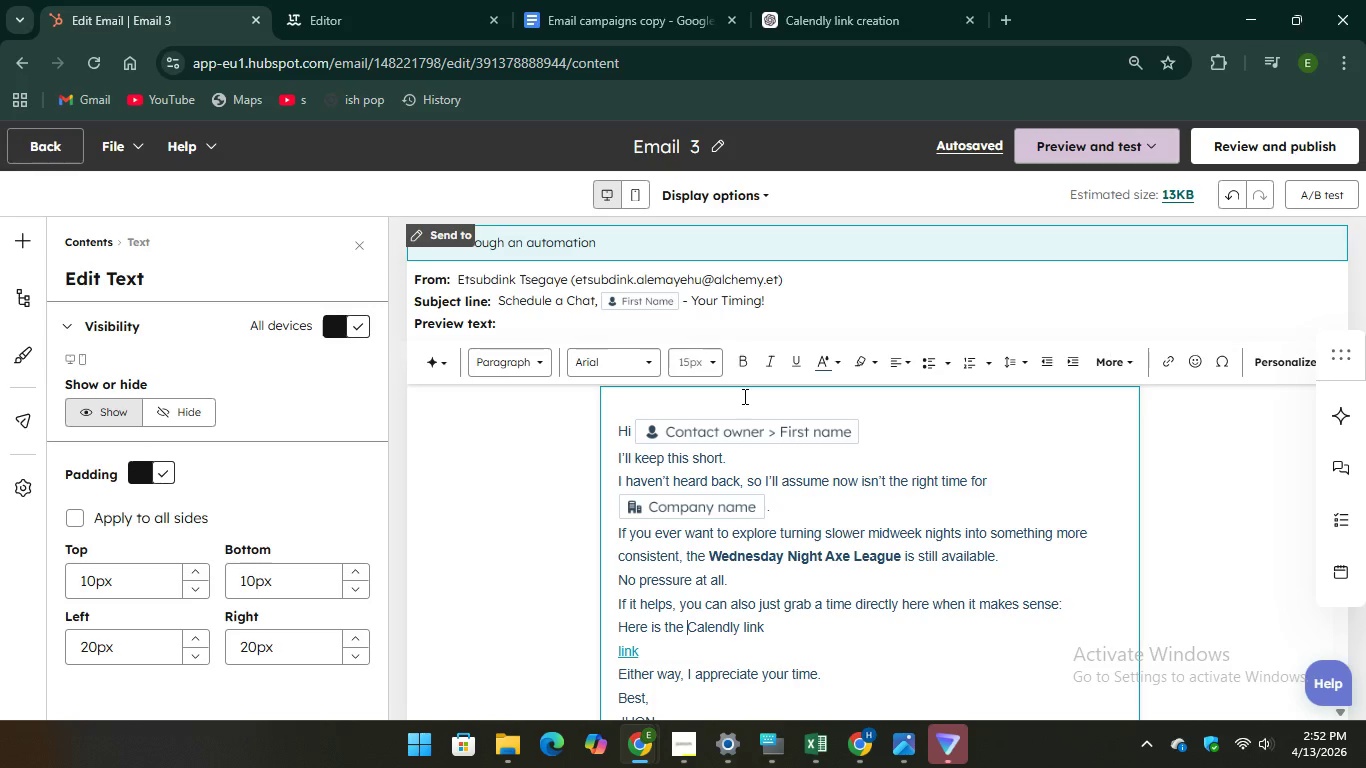 
scroll: coordinate [743, 396], scroll_direction: down, amount: 1.0
 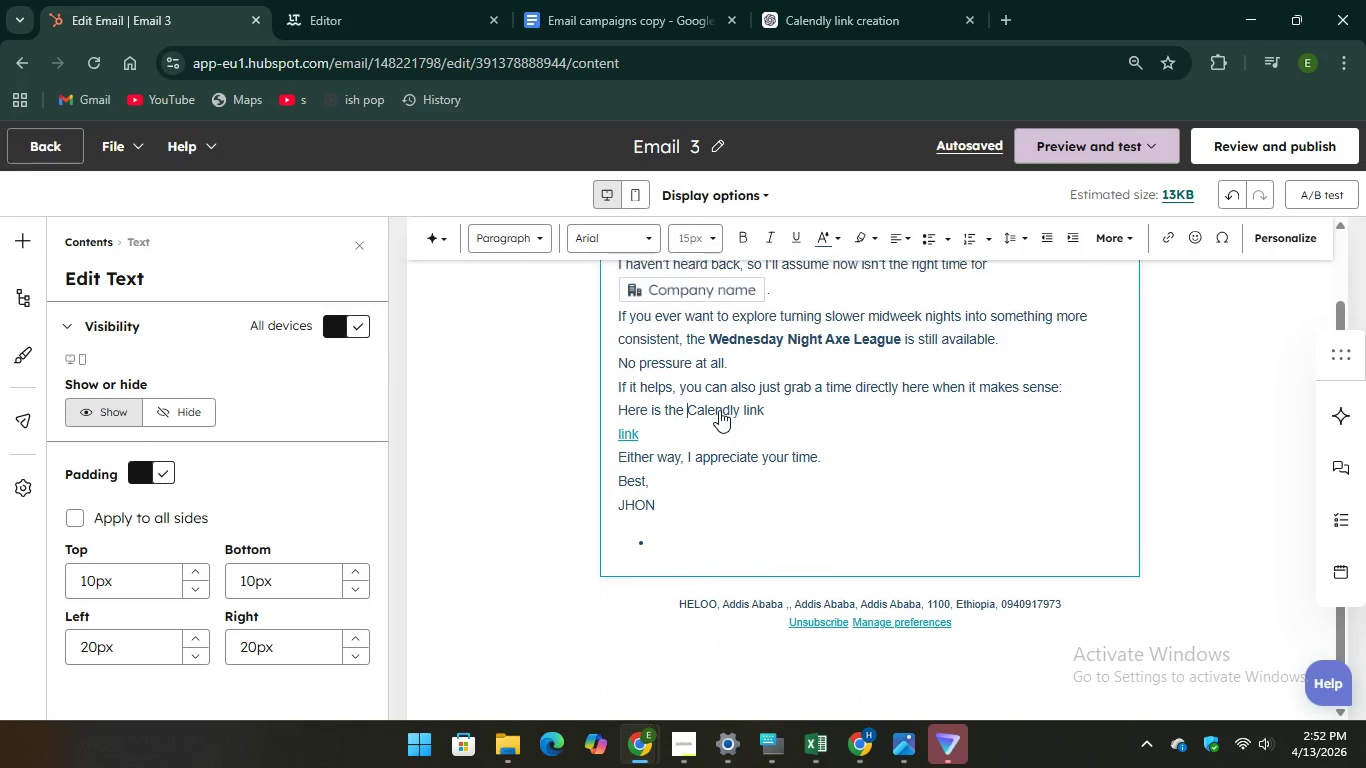 
scroll: coordinate [719, 410], scroll_direction: up, amount: 1.0
 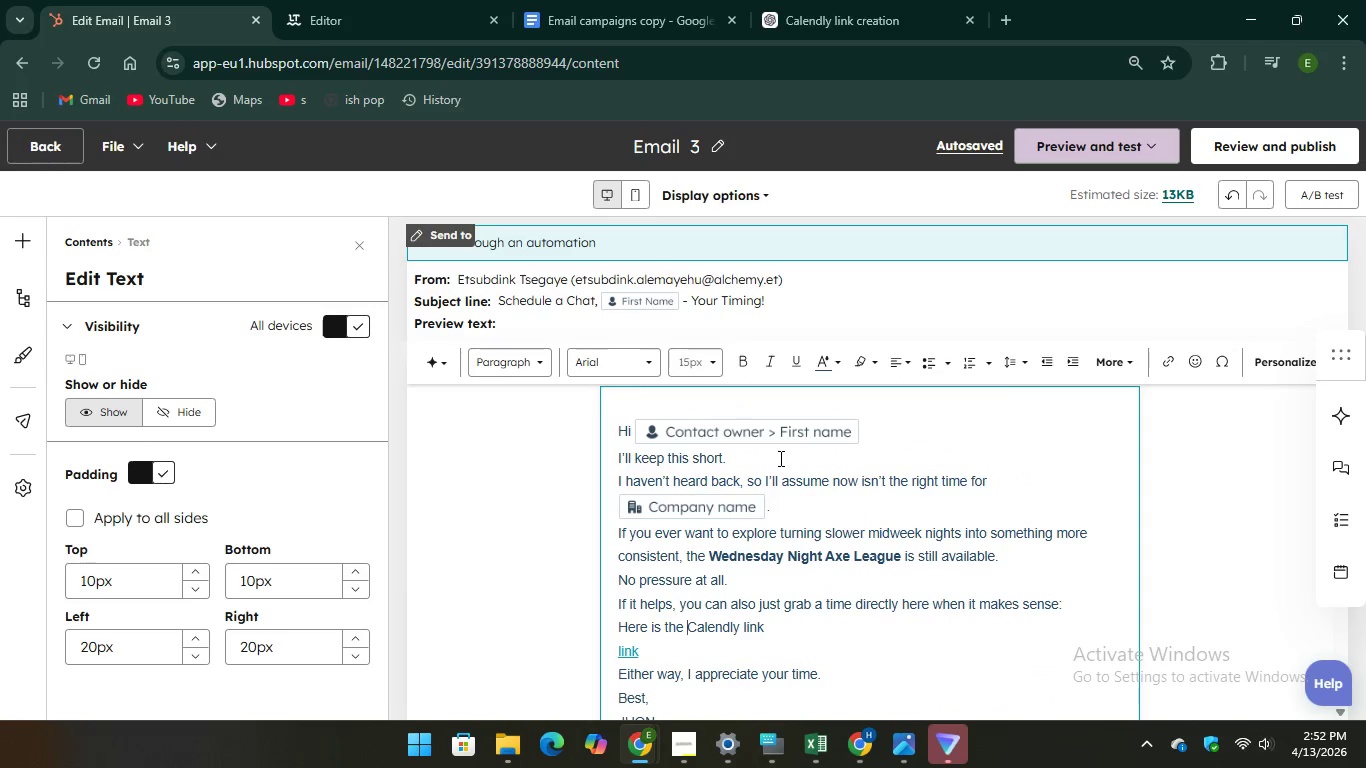 
scroll: coordinate [766, 492], scroll_direction: down, amount: 1.0
 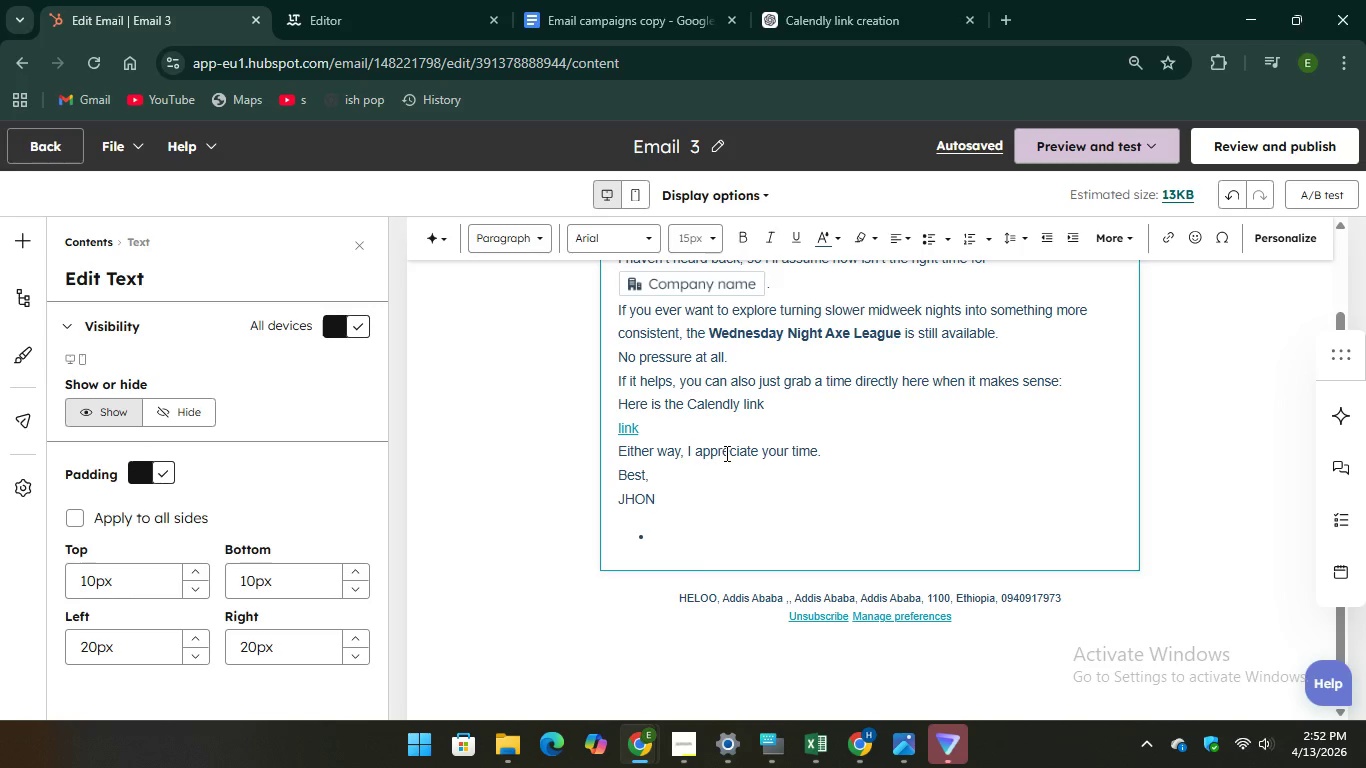 
wait(15.0)
 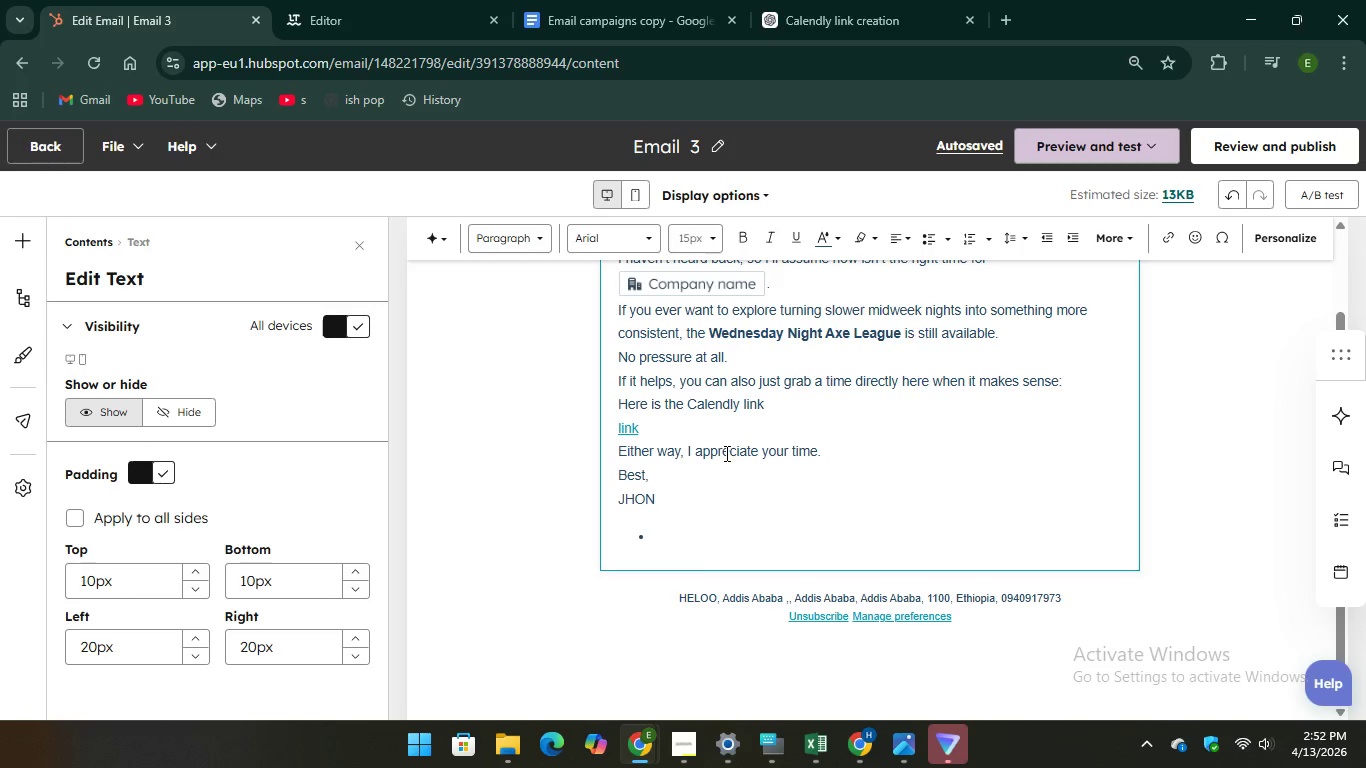 
left_click([1145, 253])
 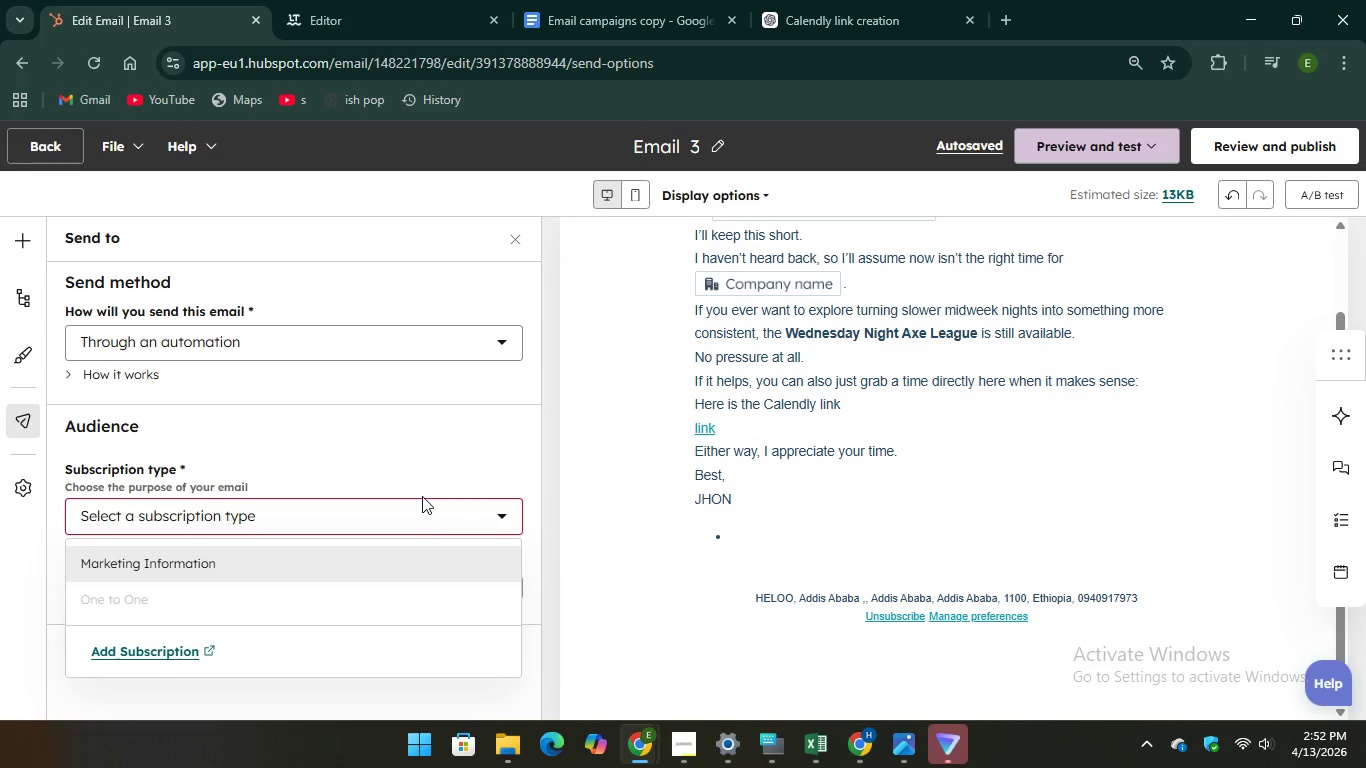 
left_click([441, 511])
 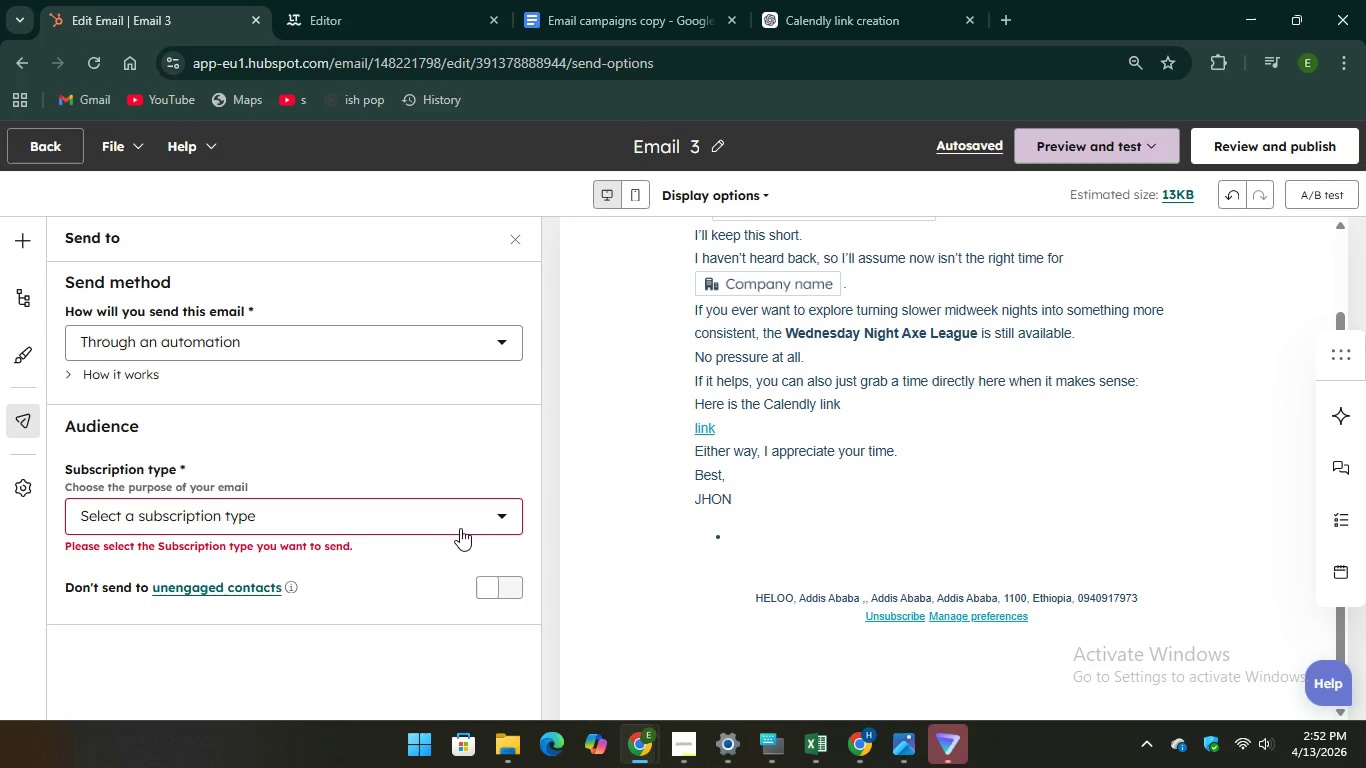 
left_click([474, 517])
 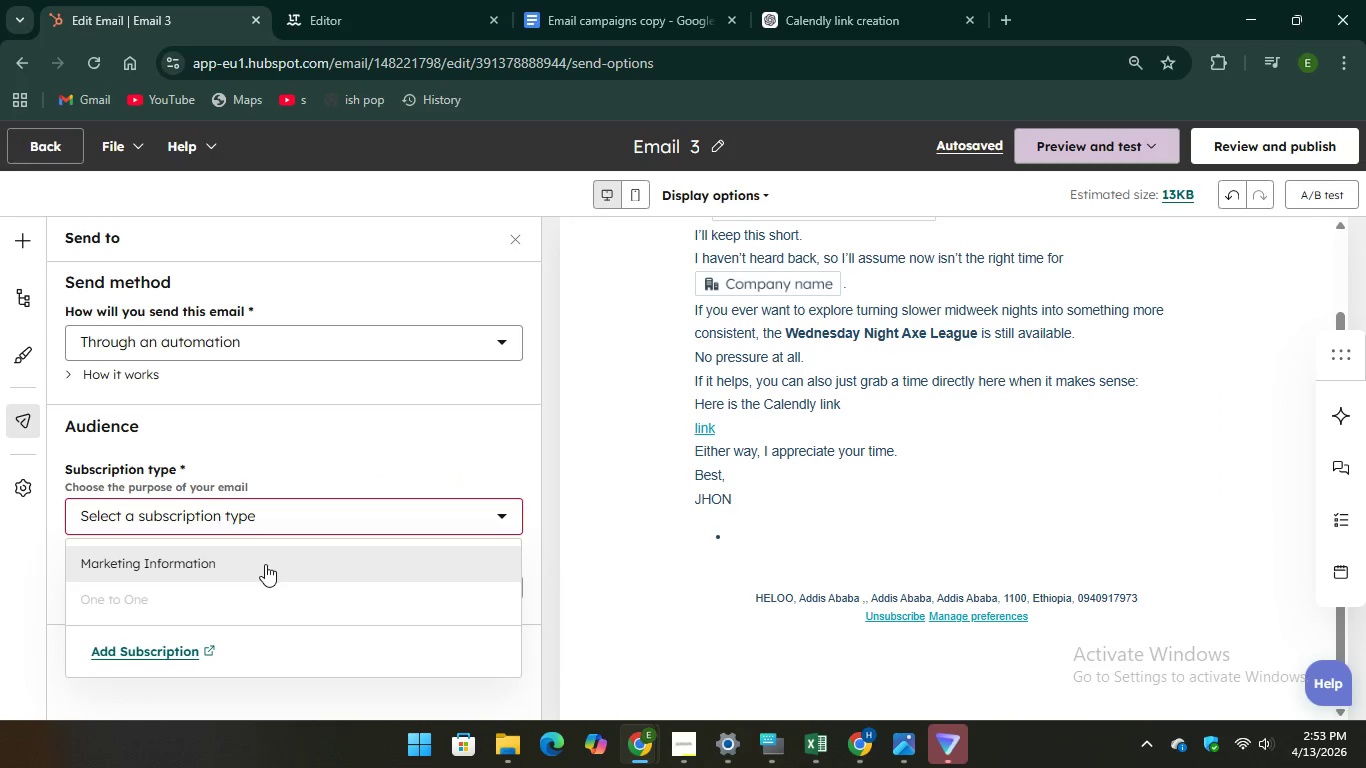 
left_click([265, 564])
 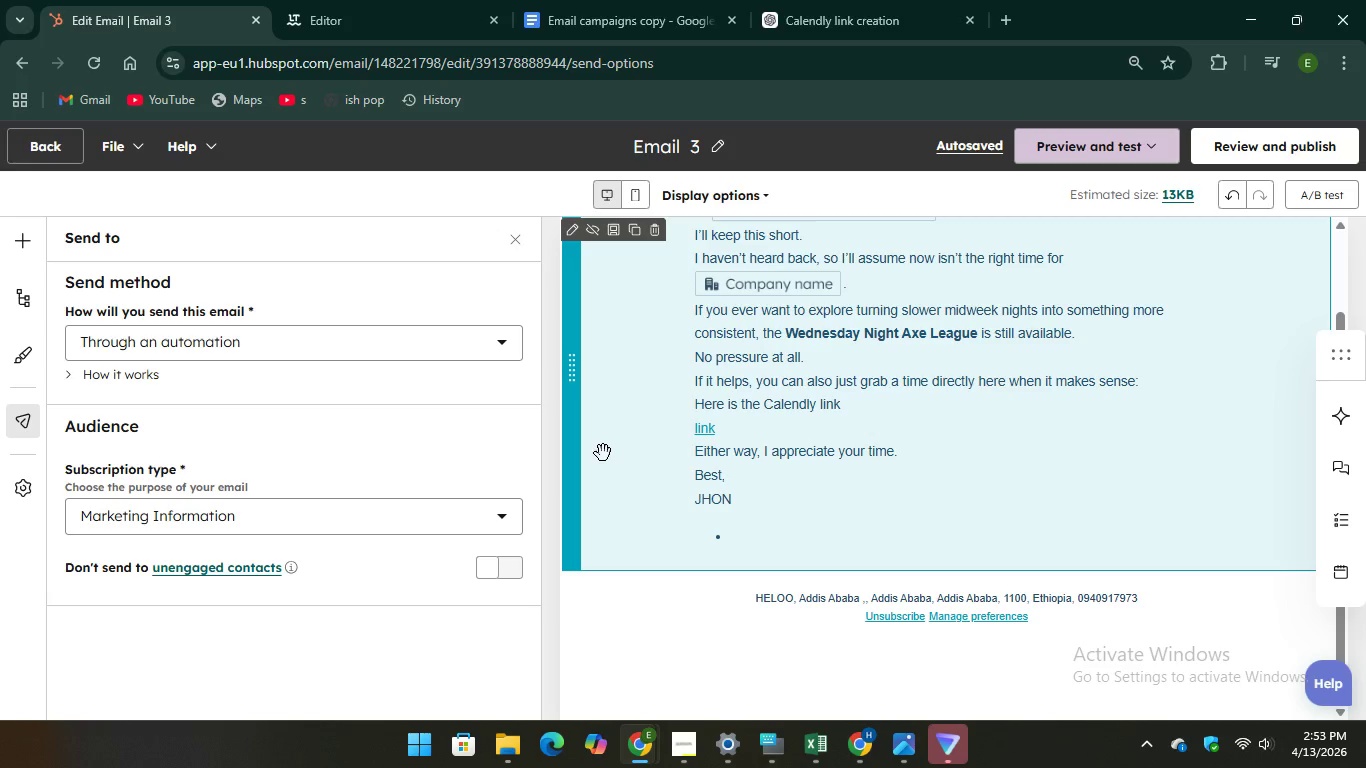 
wait(19.33)
 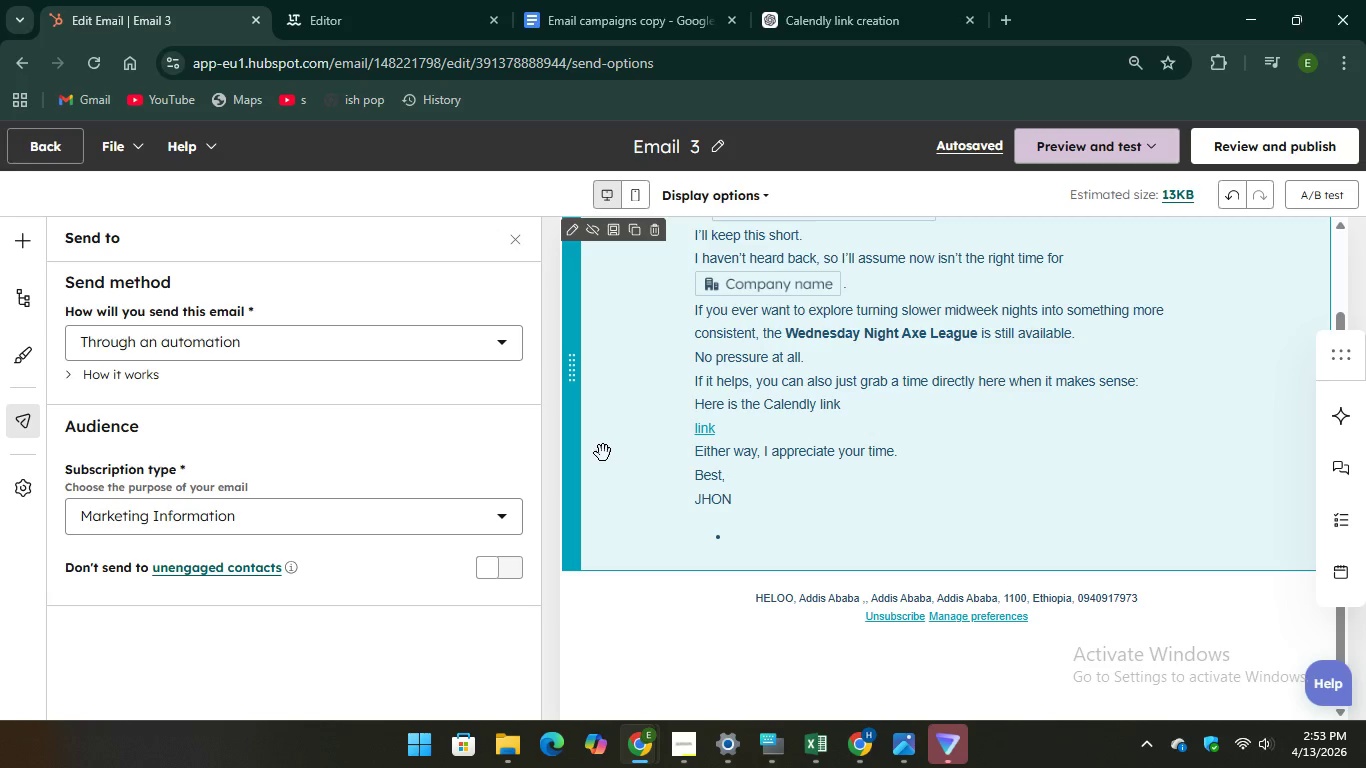 
scroll: coordinate [833, 432], scroll_direction: up, amount: 4.0
 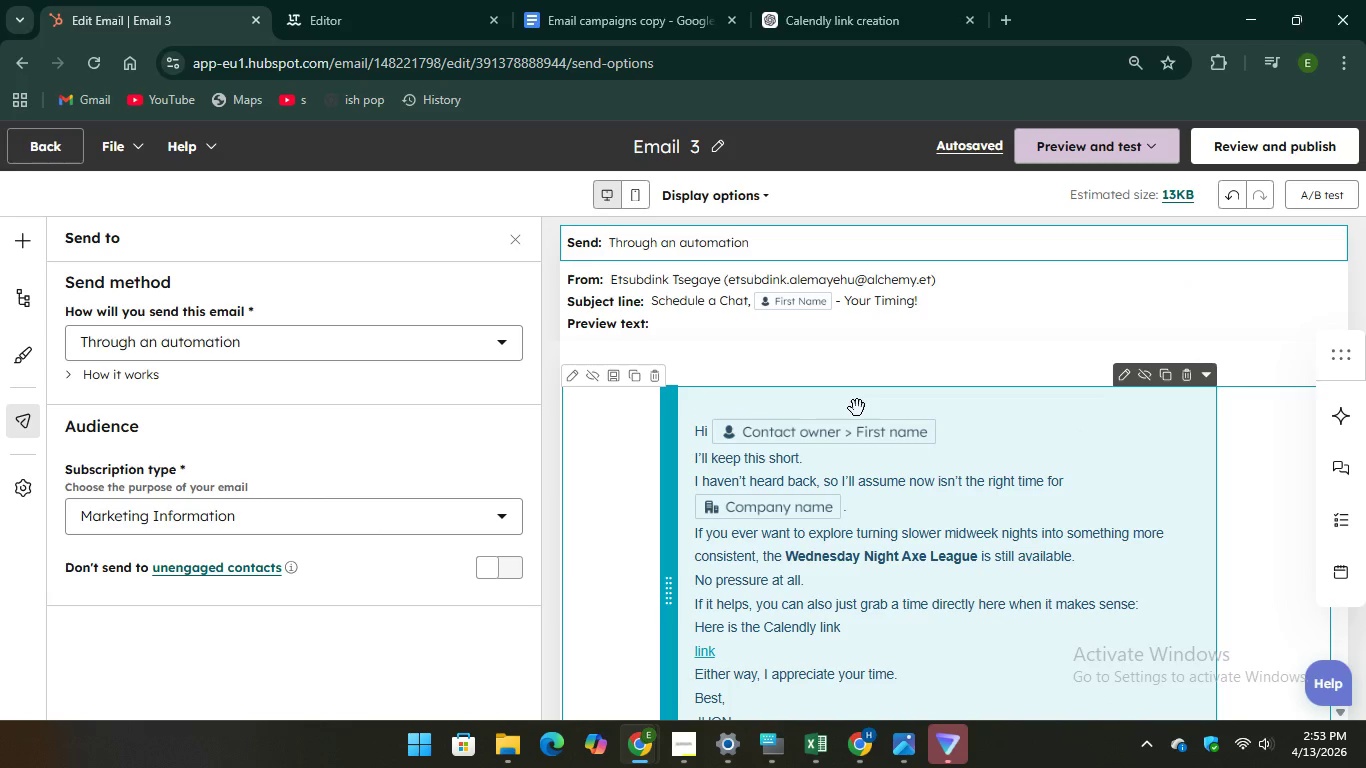 
scroll: coordinate [841, 425], scroll_direction: down, amount: 1.0
 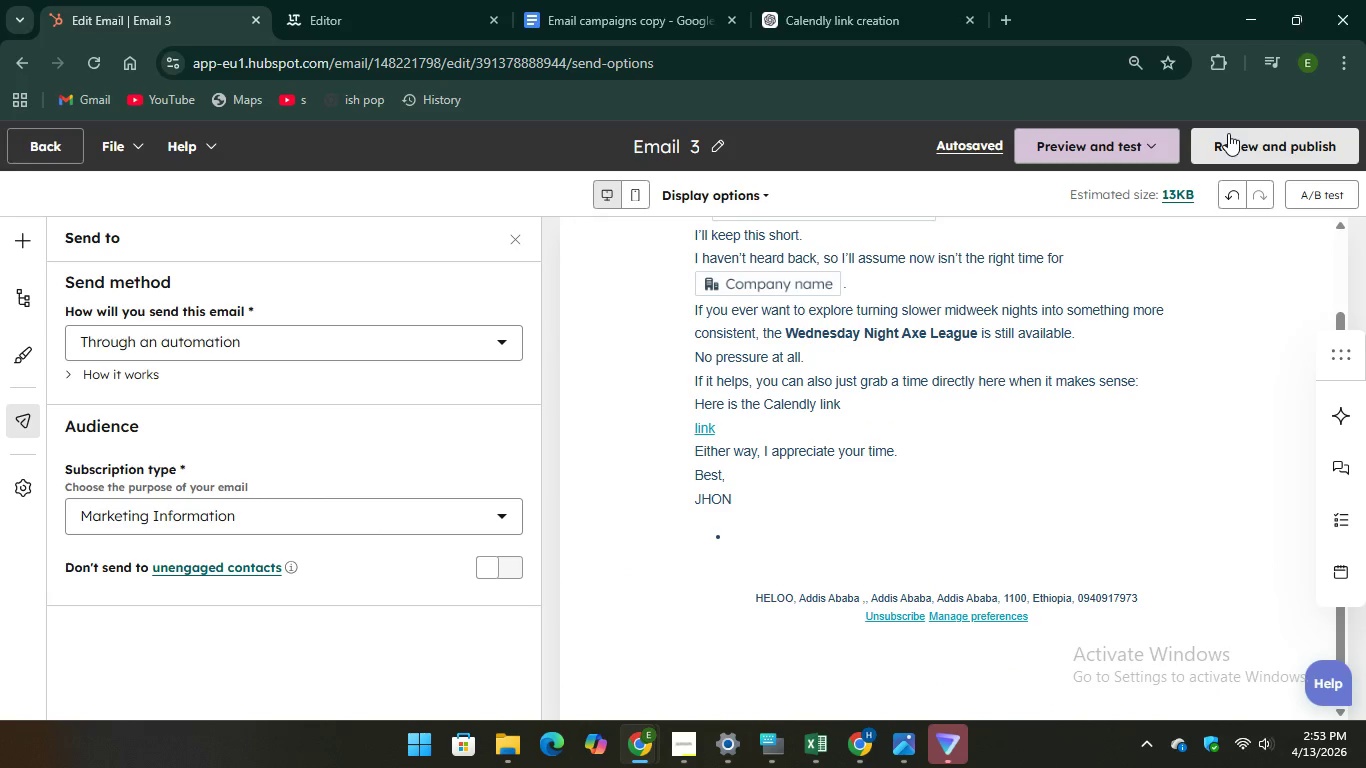 
left_click([1214, 150])
 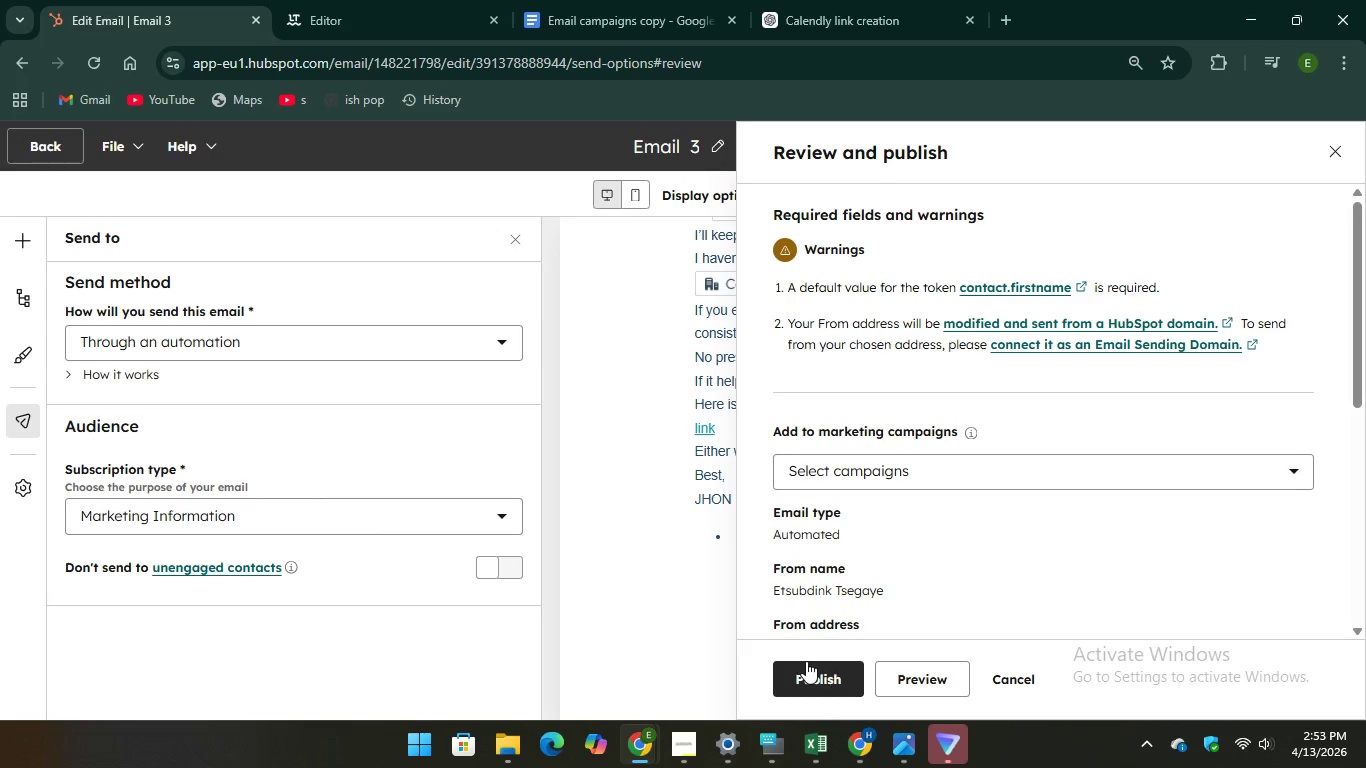 
left_click([807, 676])
 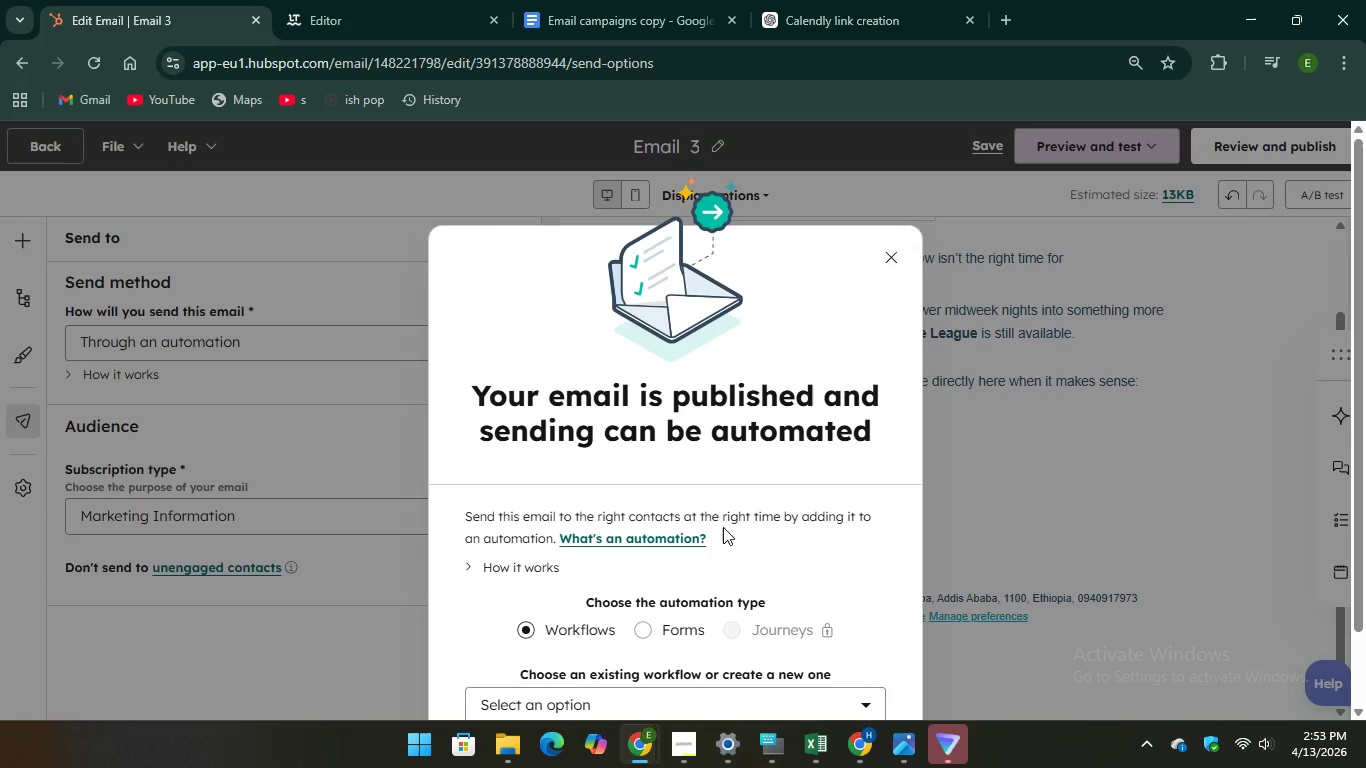 
wait(20.77)
 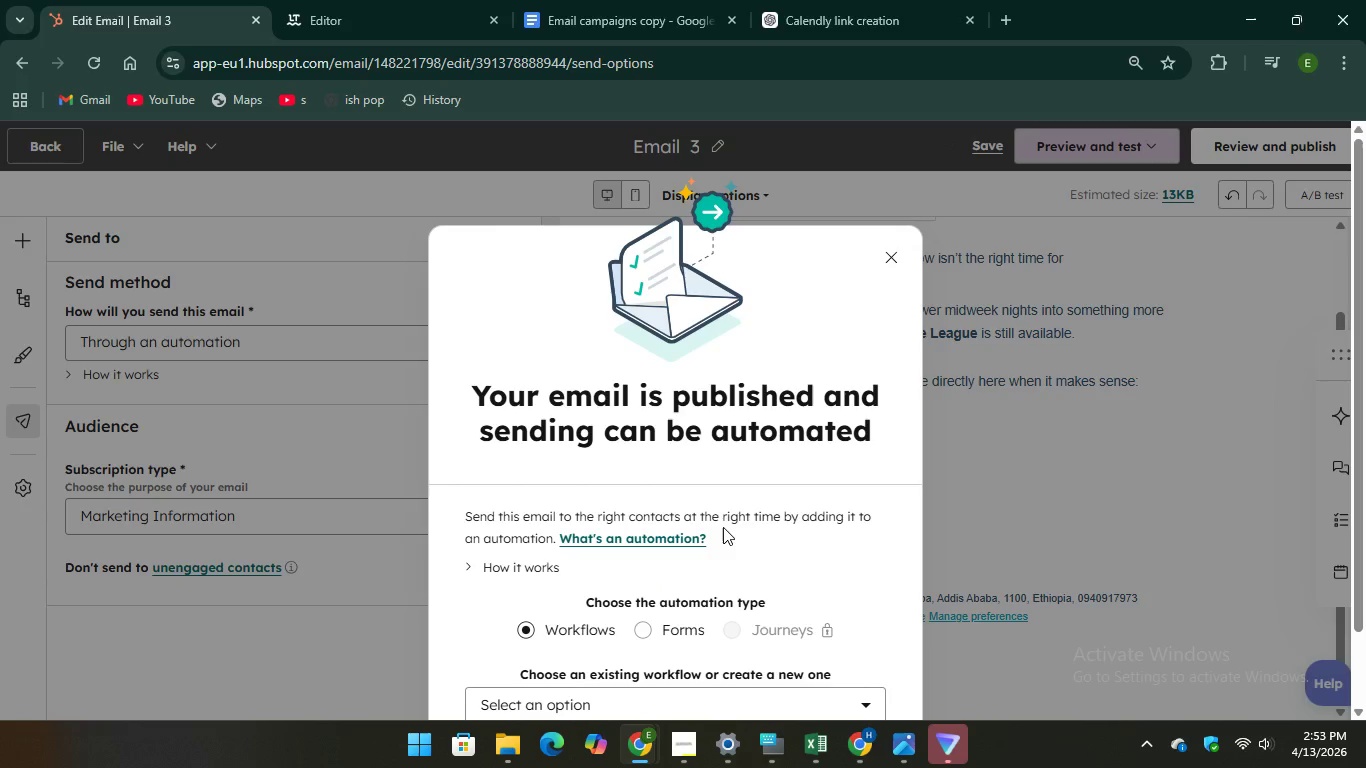 
left_click([899, 251])
 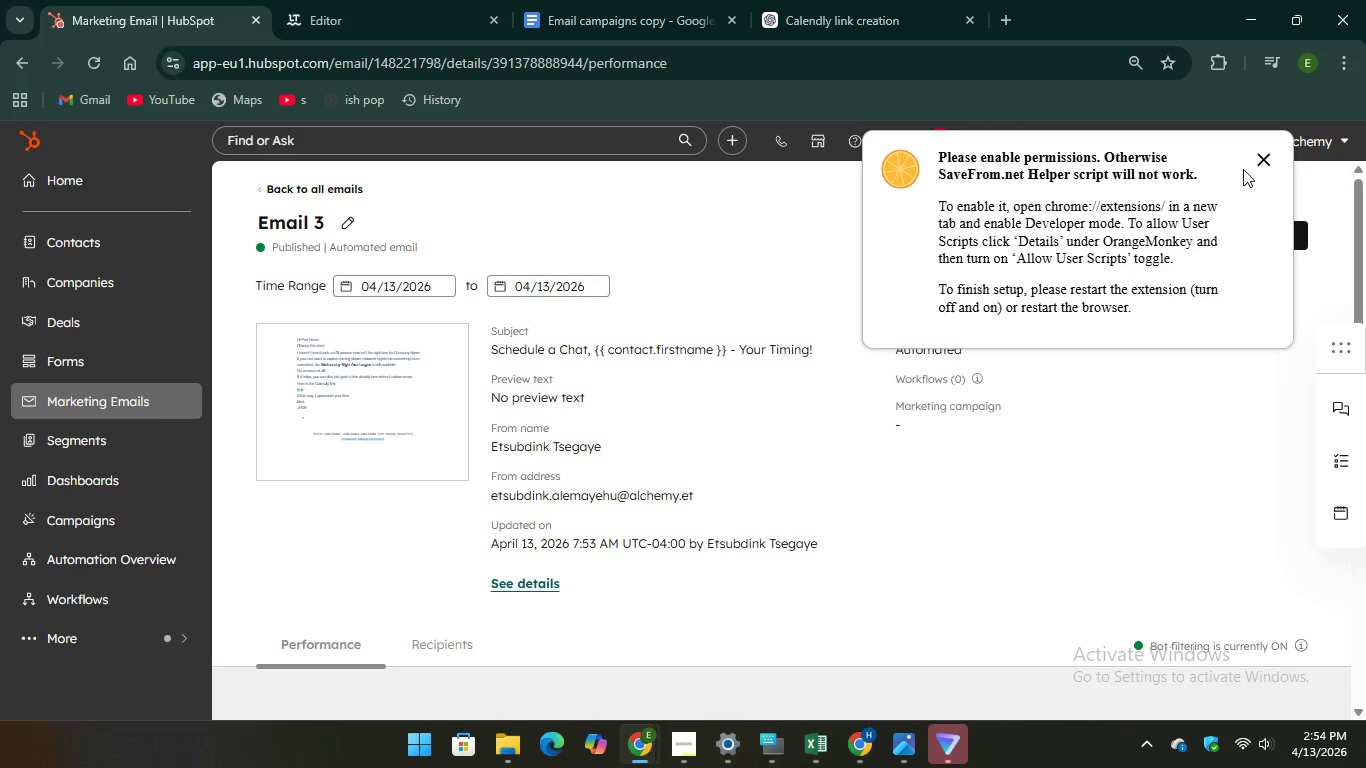 
wait(35.58)
 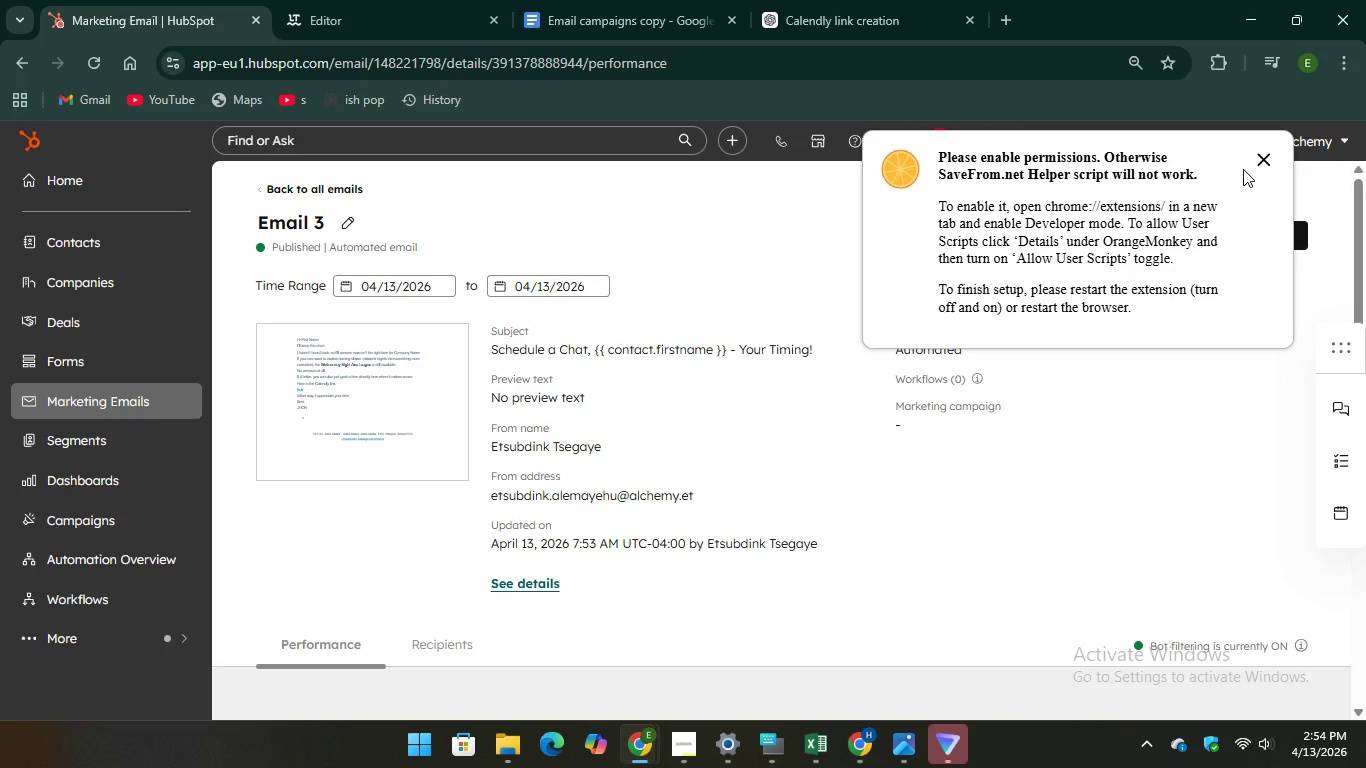 
left_click([1261, 157])
 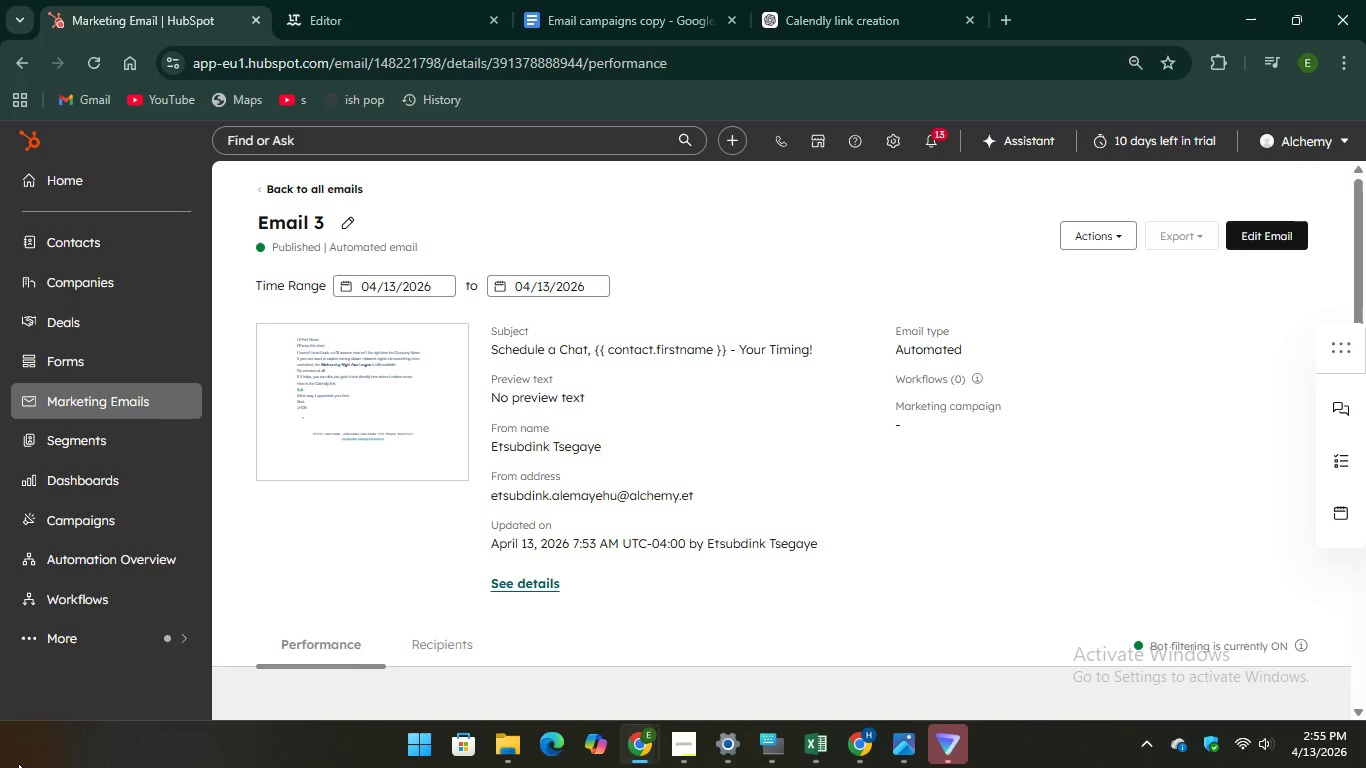 
wait(62.47)
 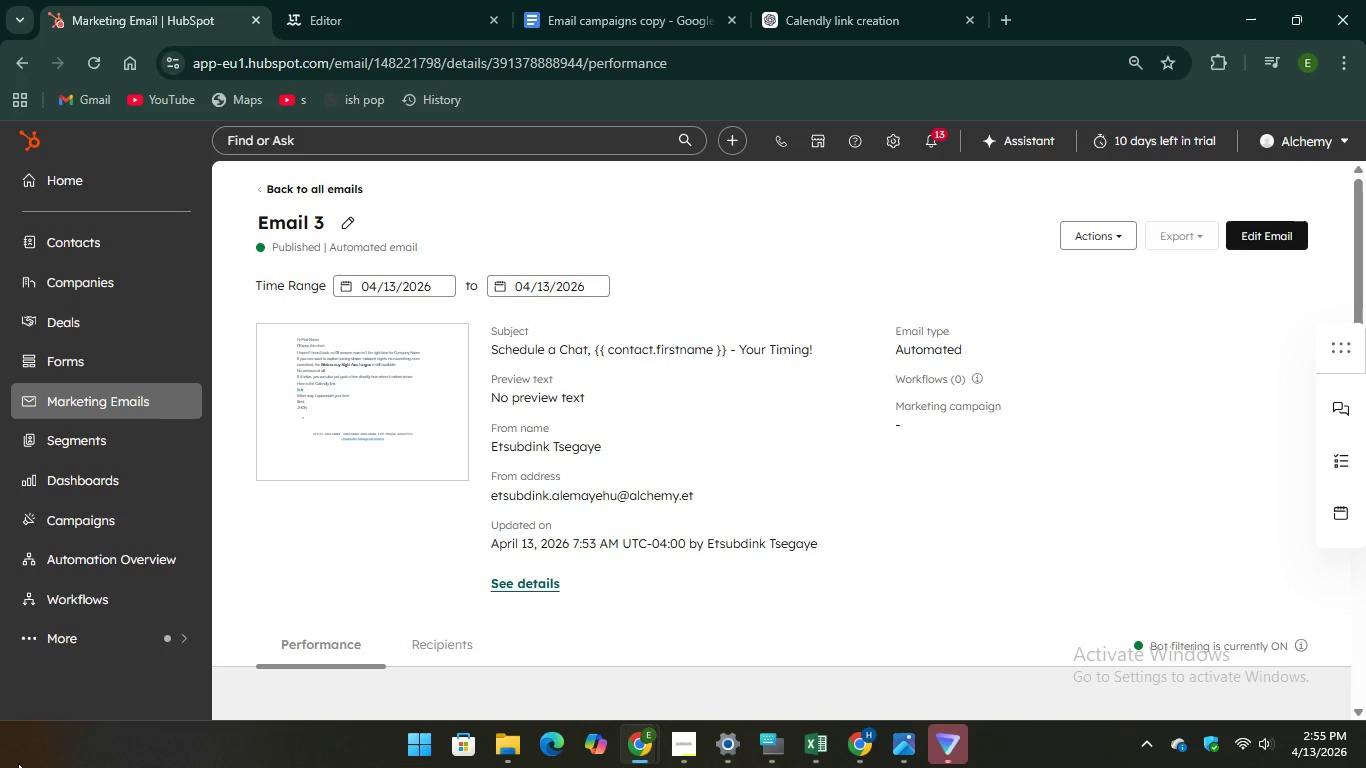 
left_click([123, 589])
 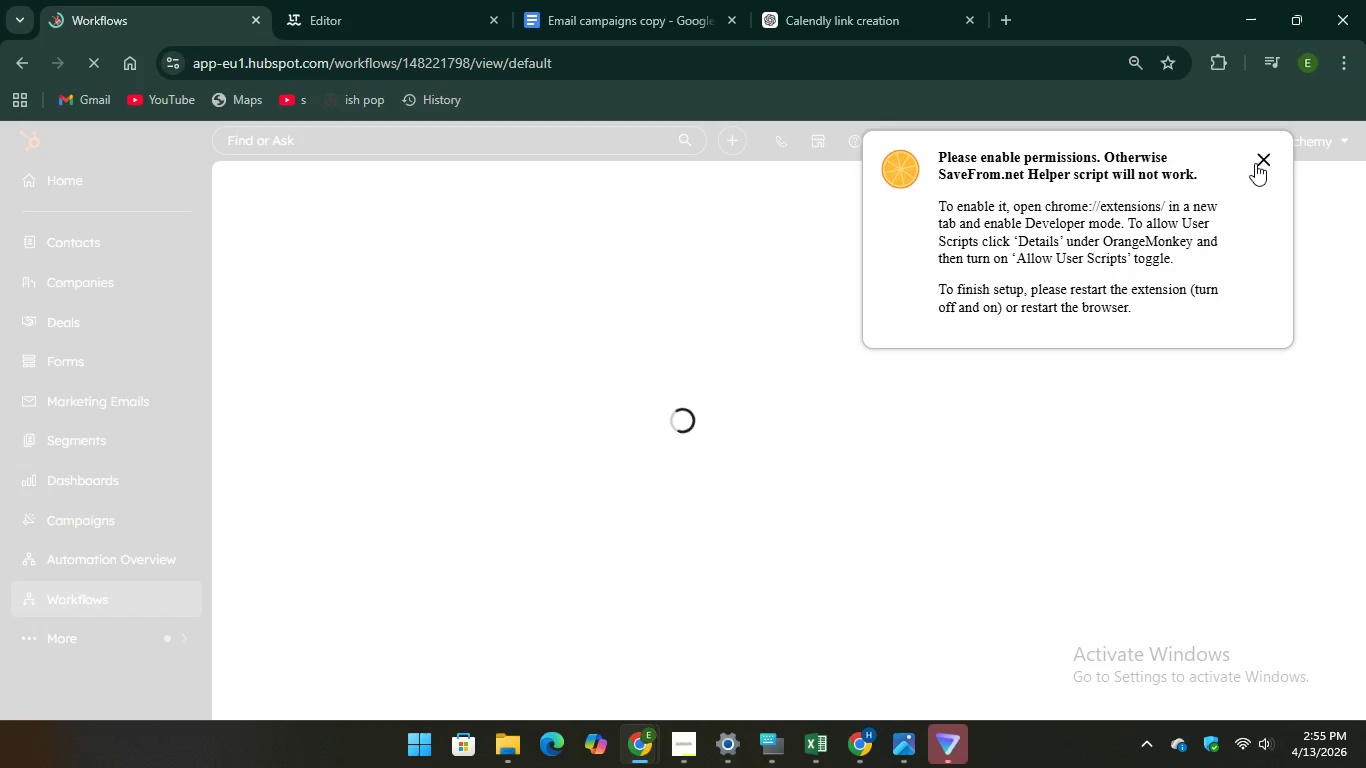 
wait(5.83)
 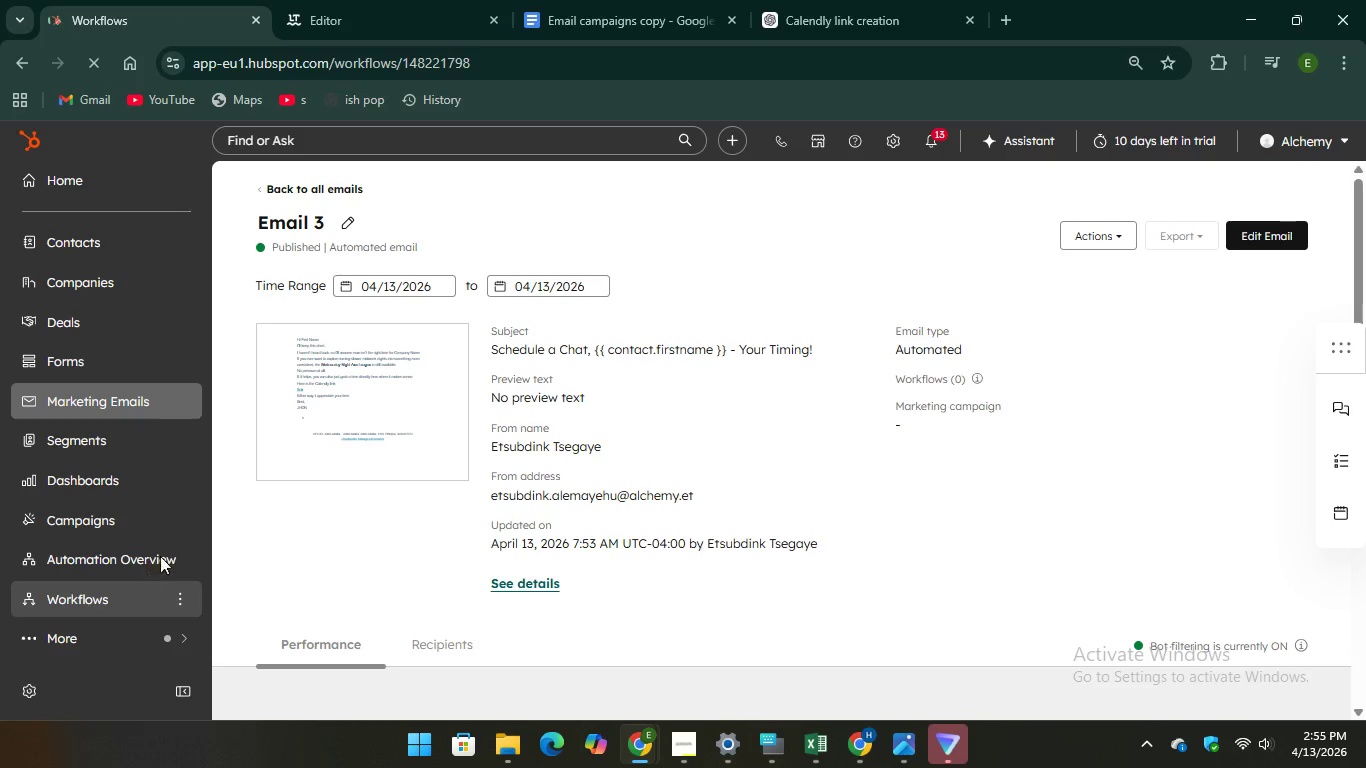 
left_click([1259, 159])
 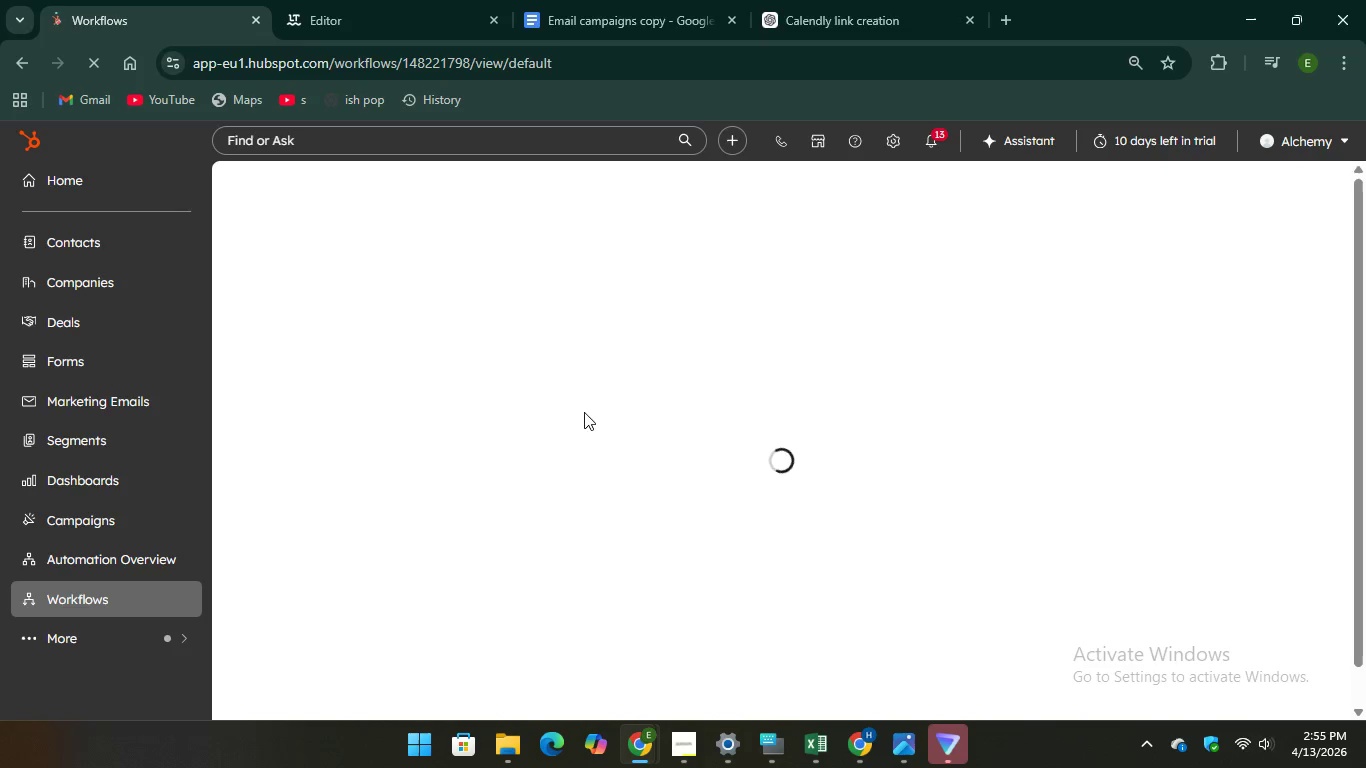 
mouse_move([372, 498])
 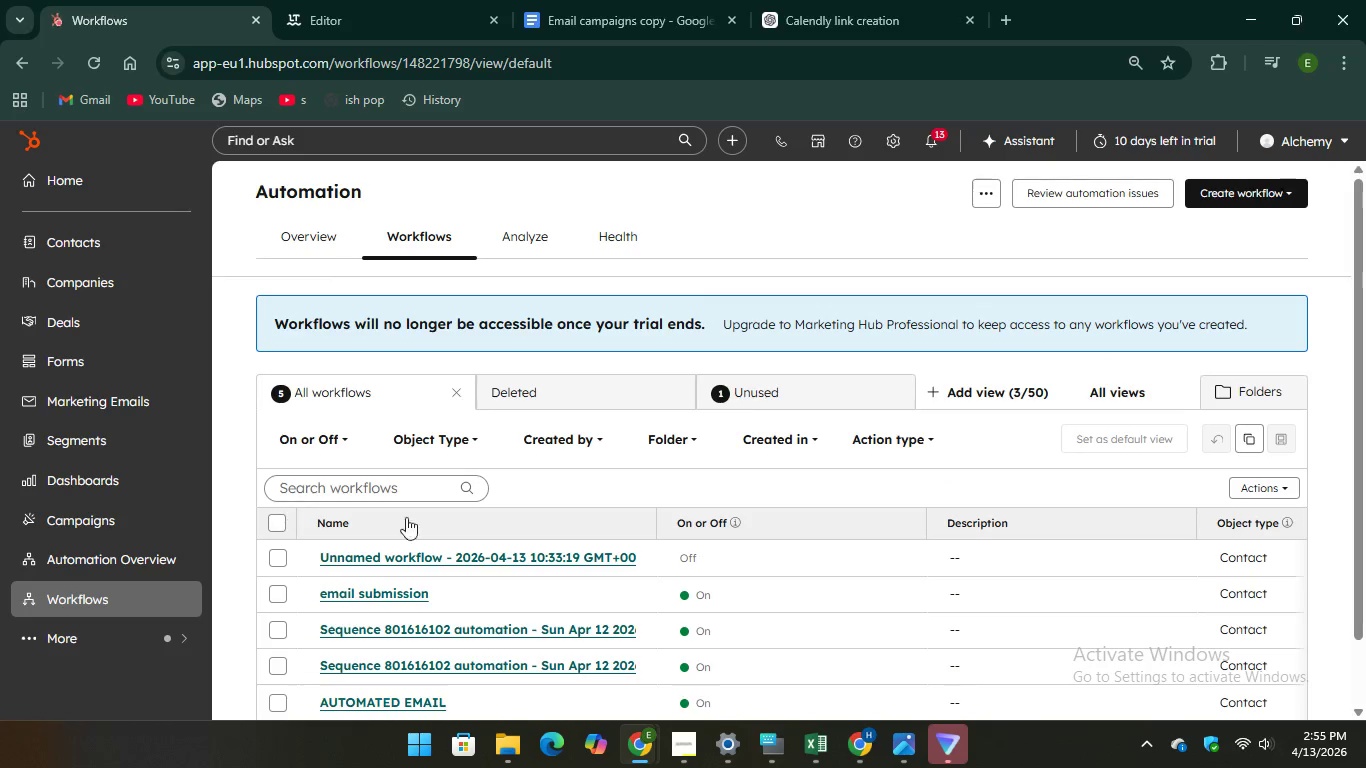 
scroll: coordinate [429, 524], scroll_direction: down, amount: 2.0
 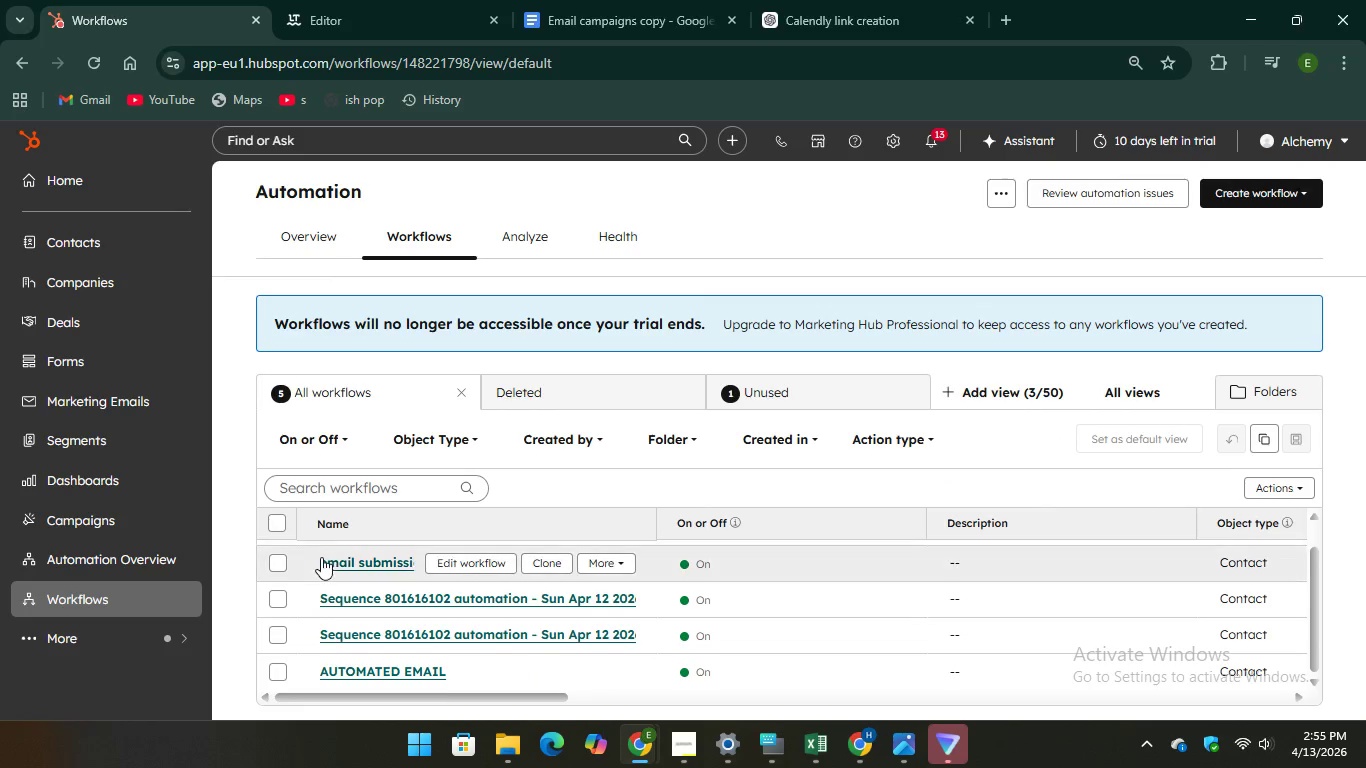 
scroll: coordinate [320, 557], scroll_direction: up, amount: 1.0
 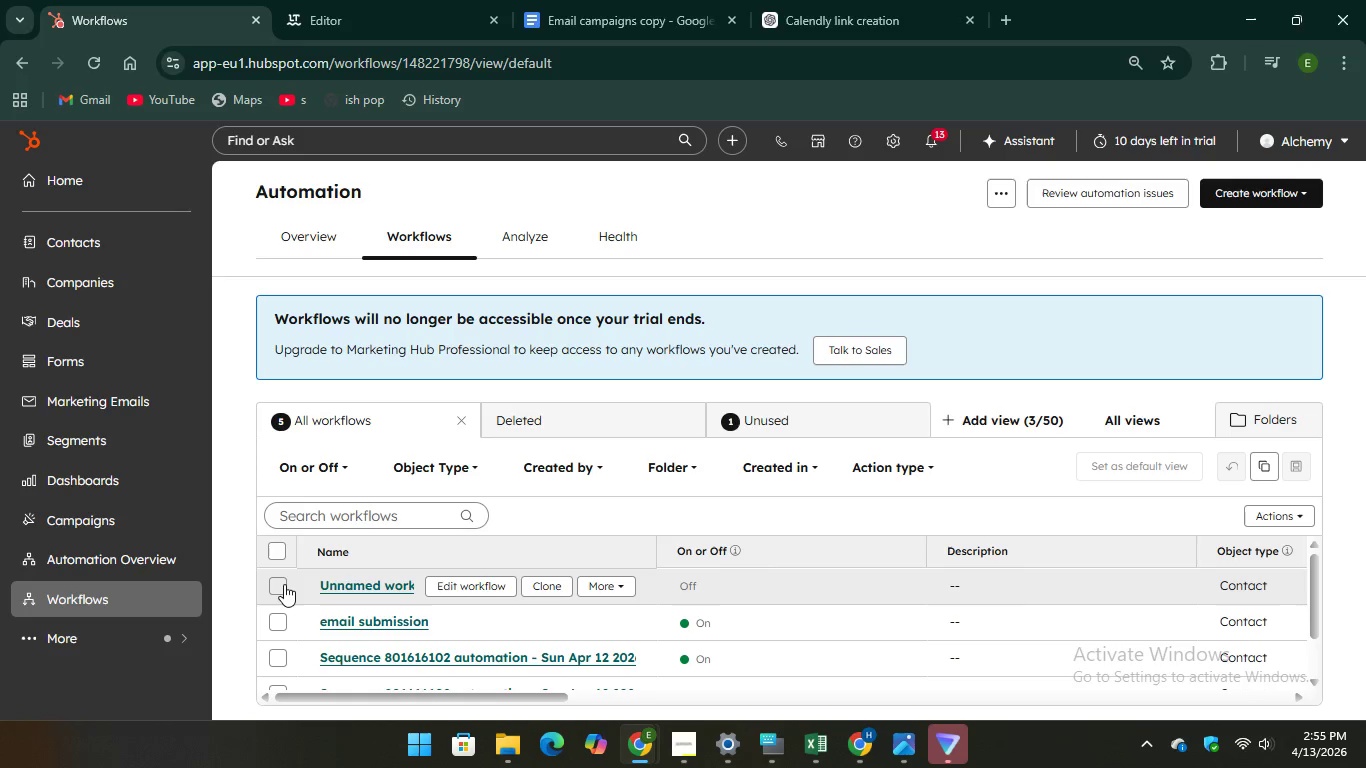 
left_click([284, 584])
 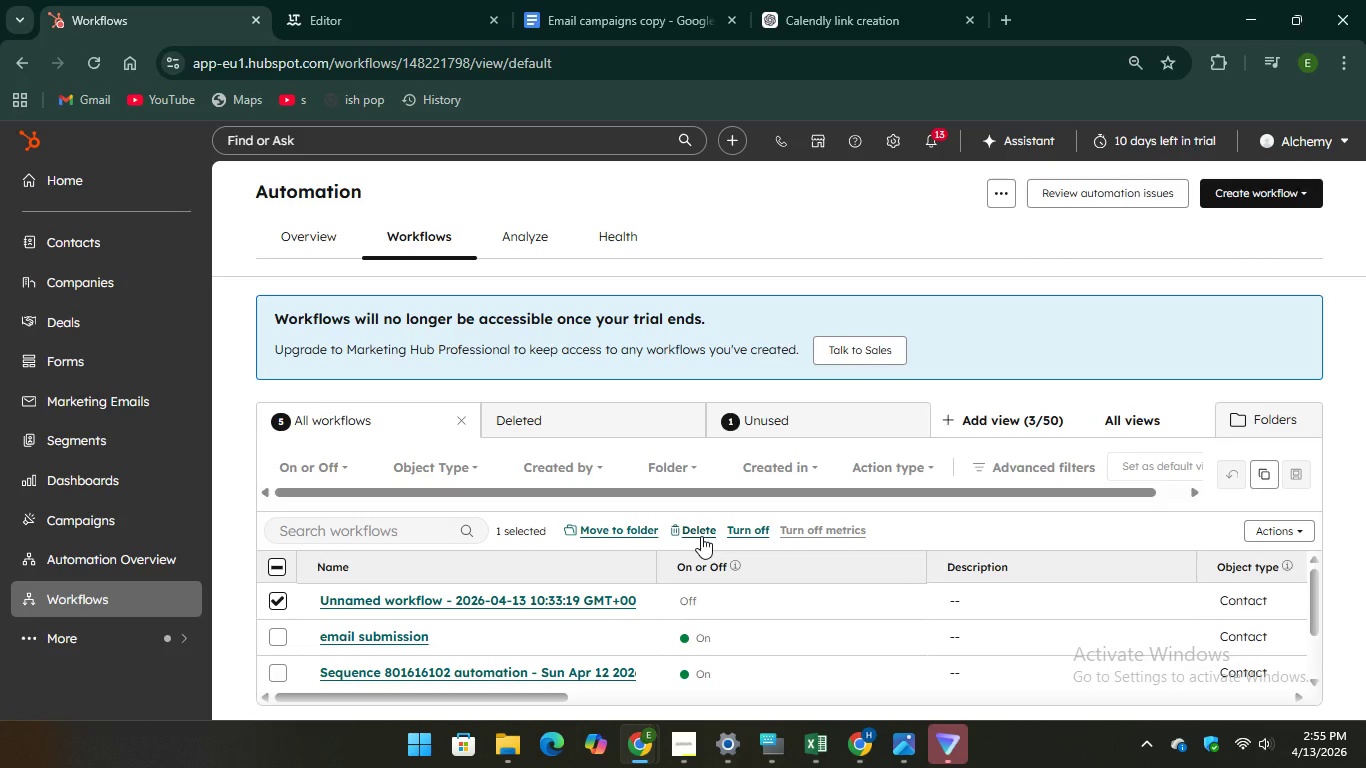 
left_click([695, 529])
 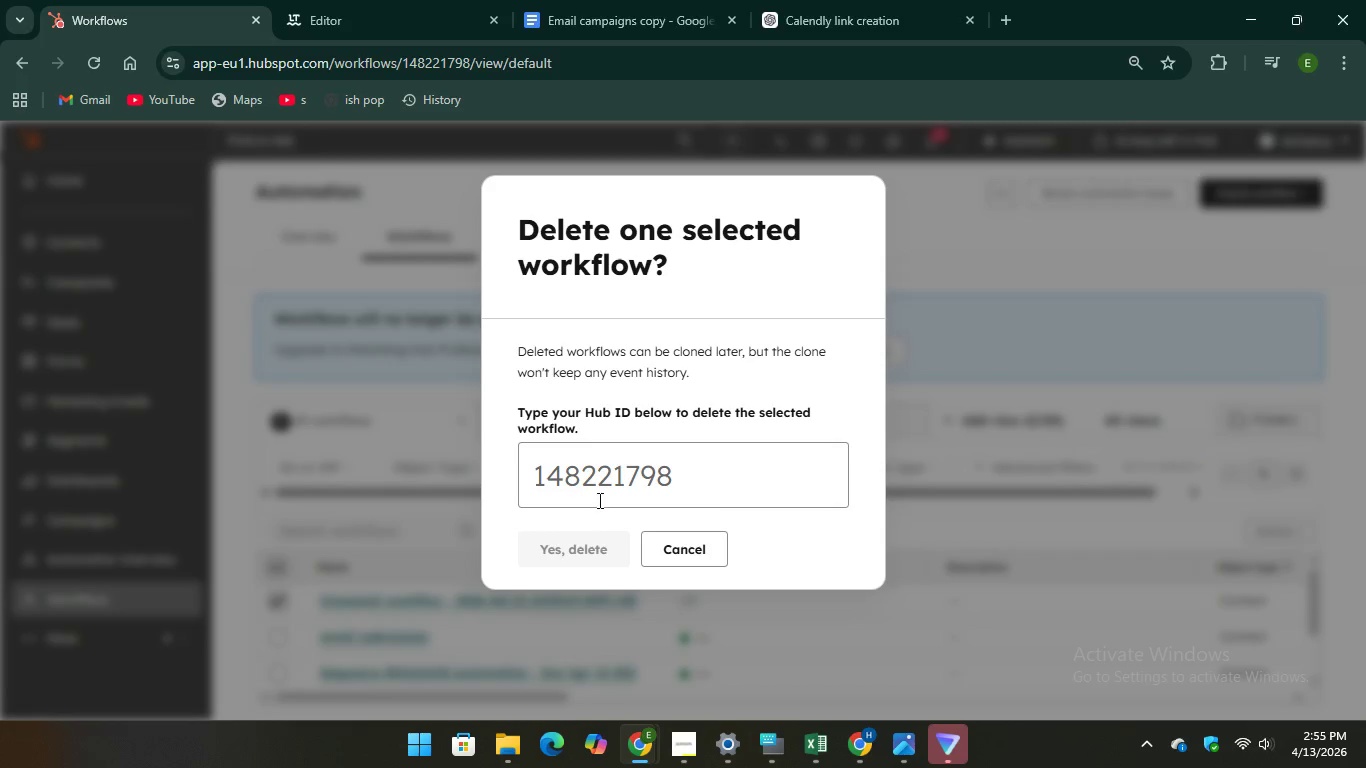 
left_click([588, 486])
 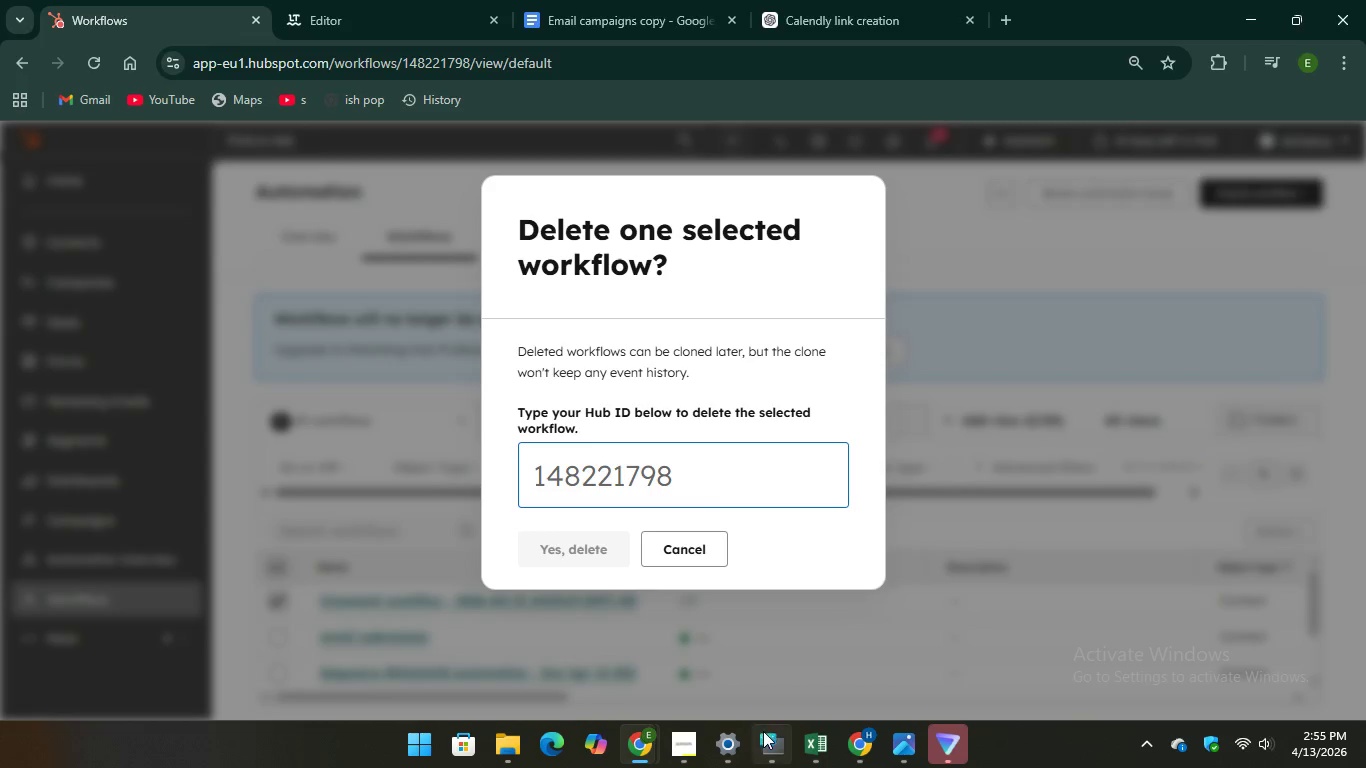 
left_click([763, 732])
 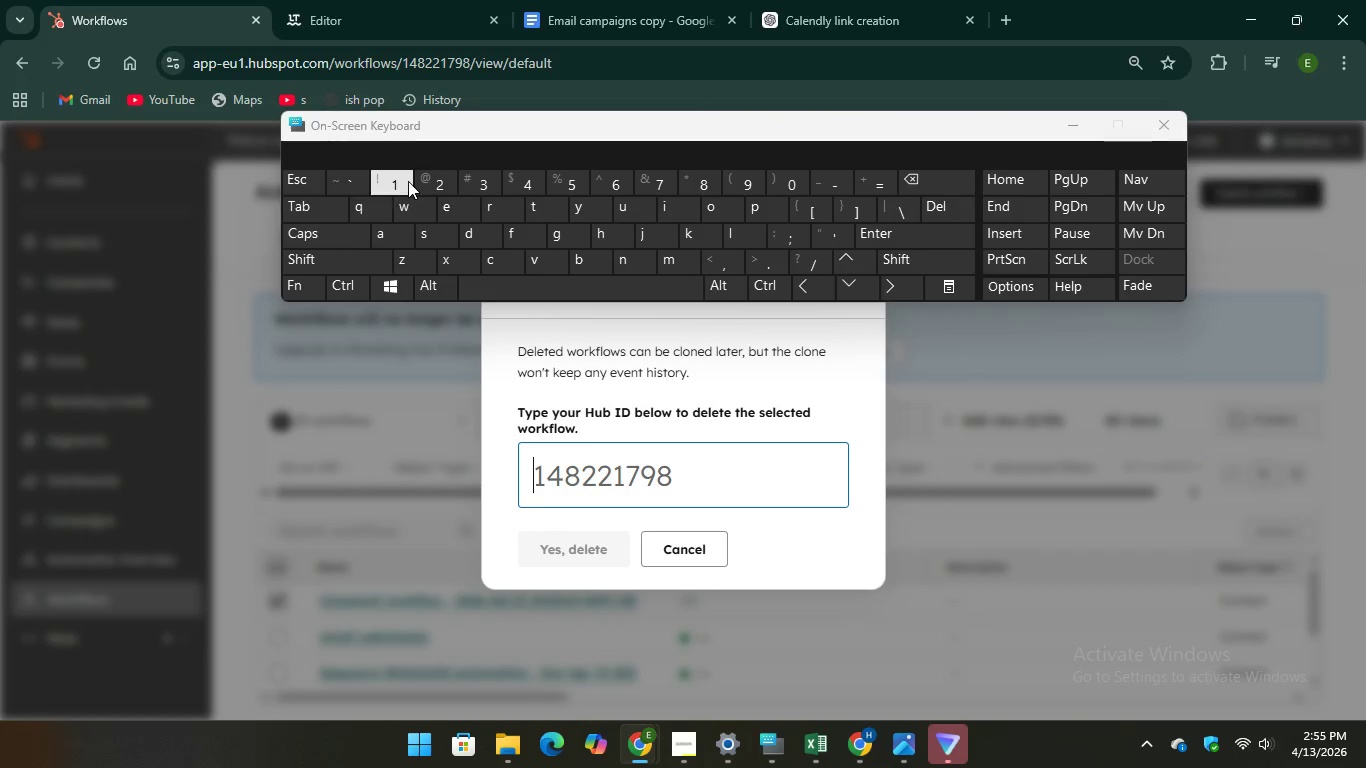 
key(1)
 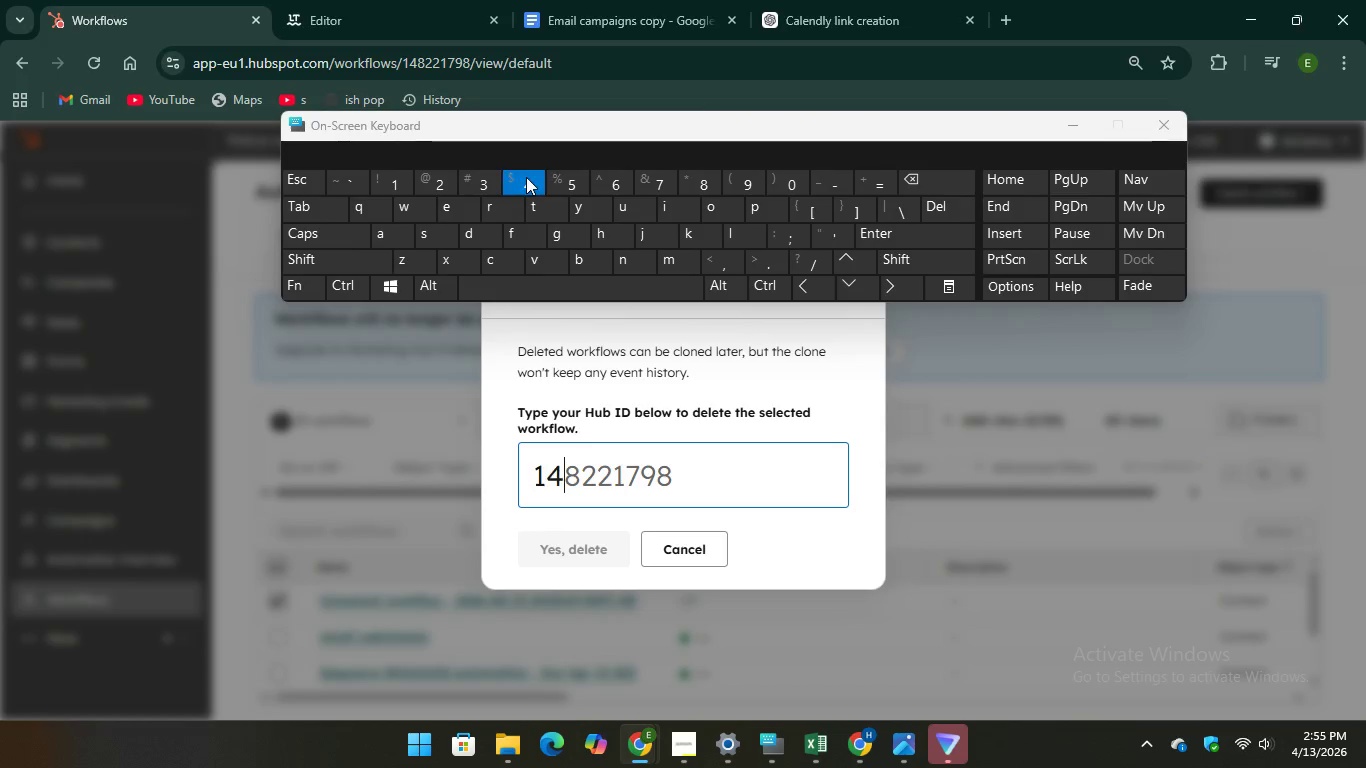 
hold_key(key=4, duration=0.62)
 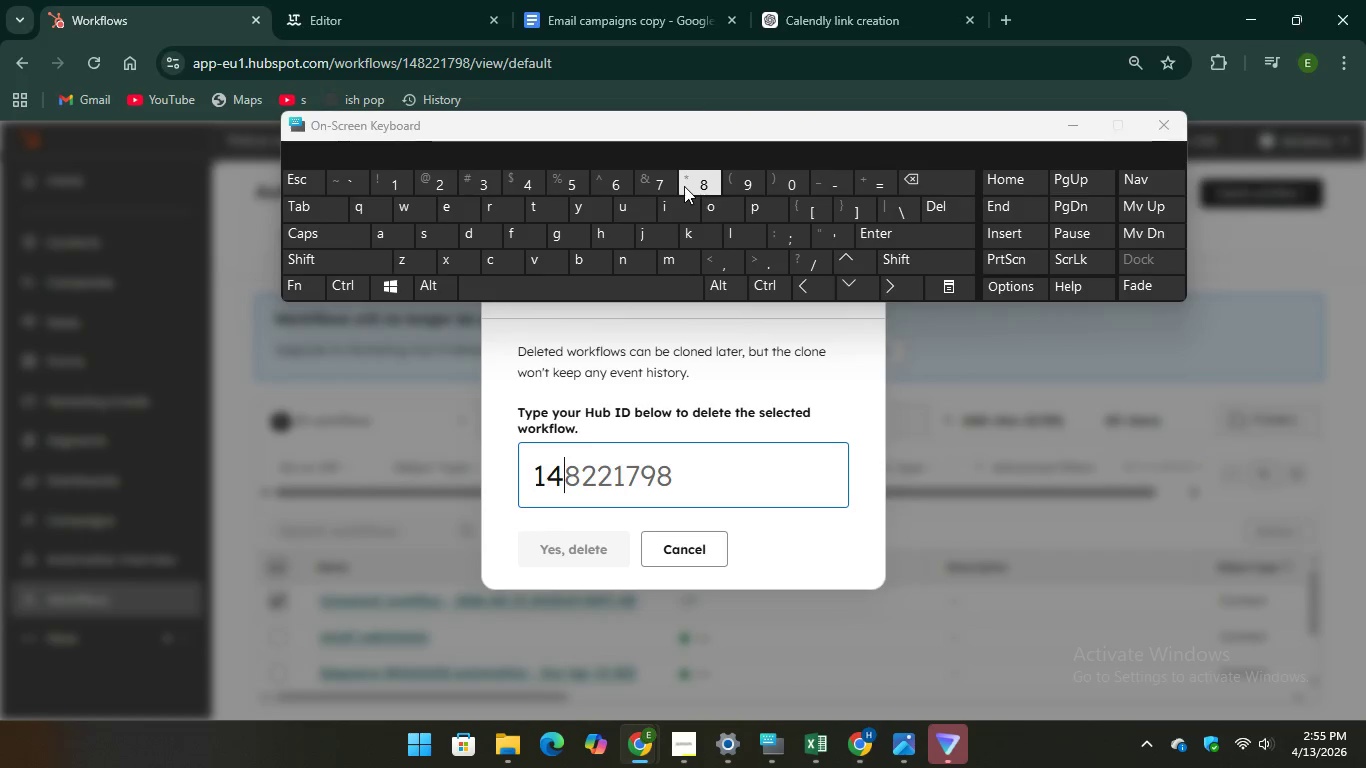 
key(8)
 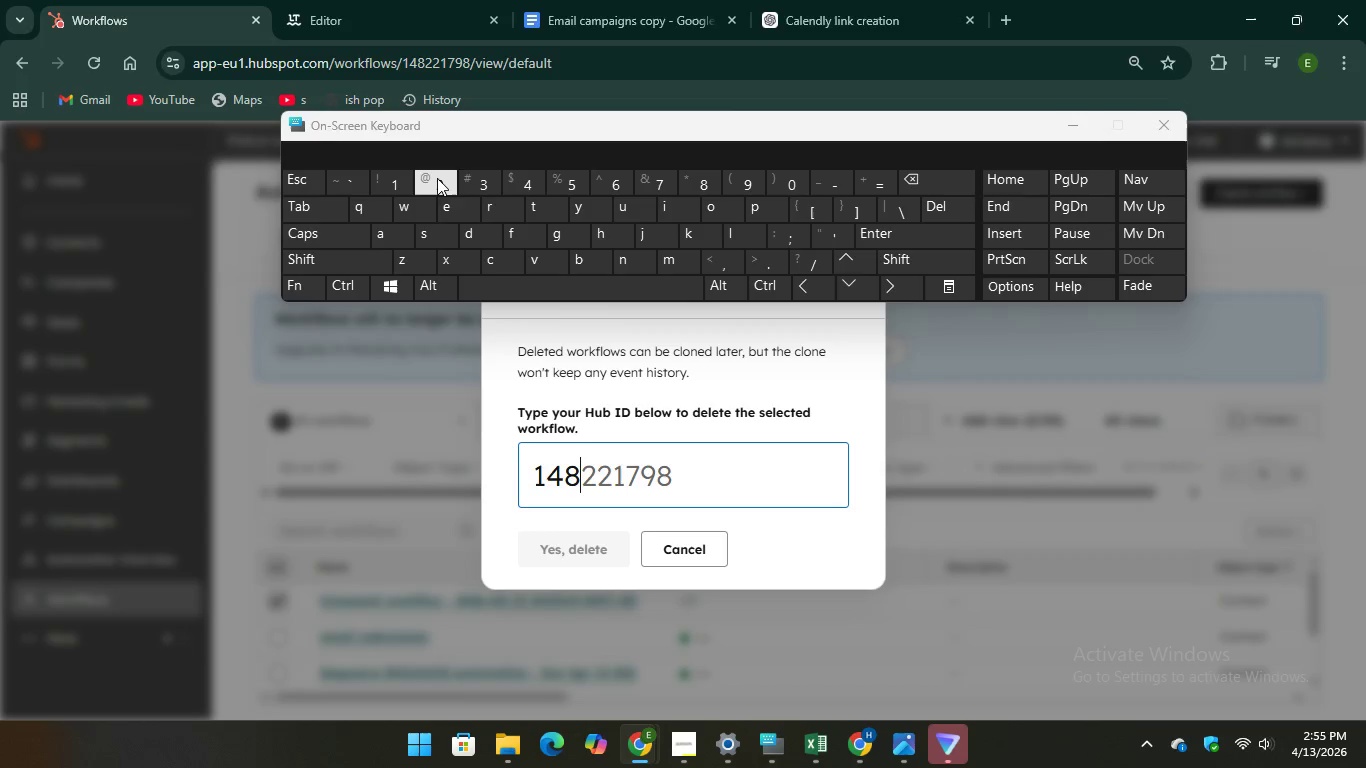 
type(22)
 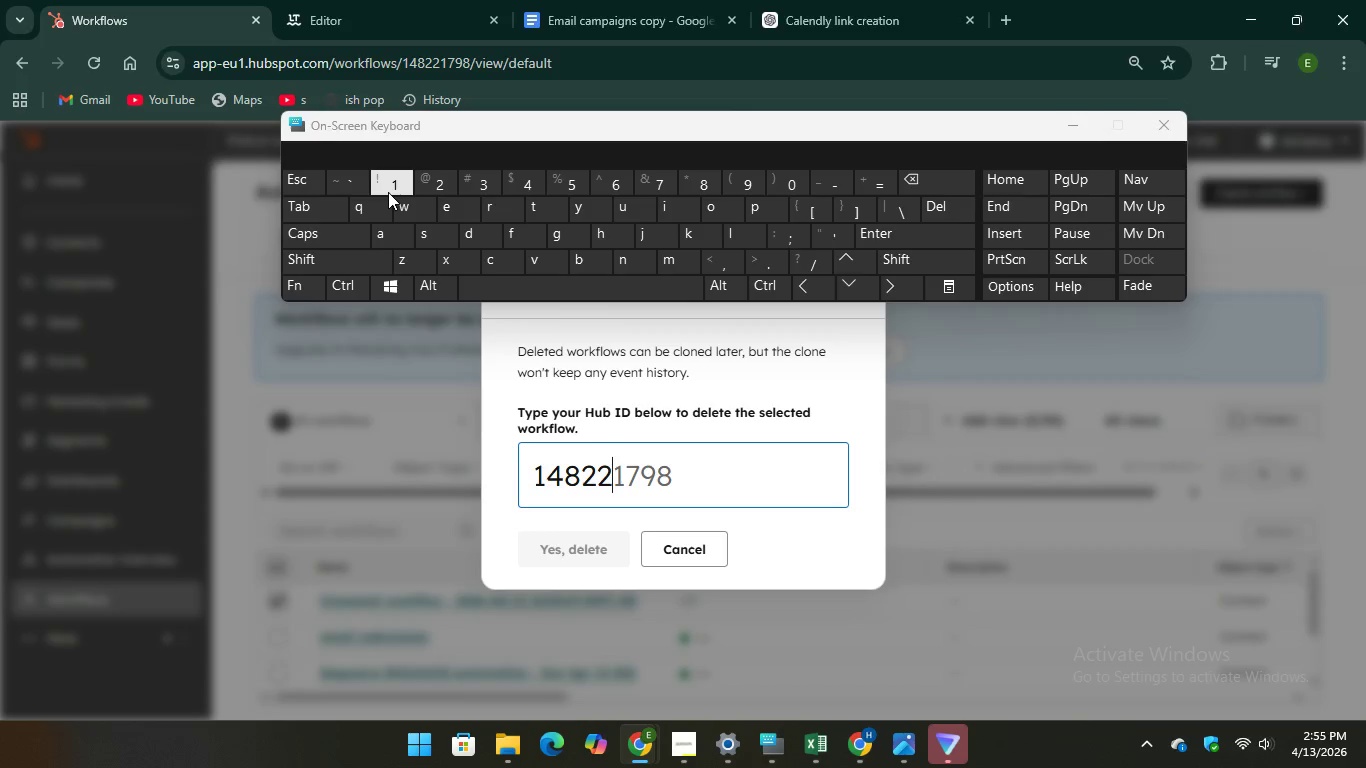 
type(179)
 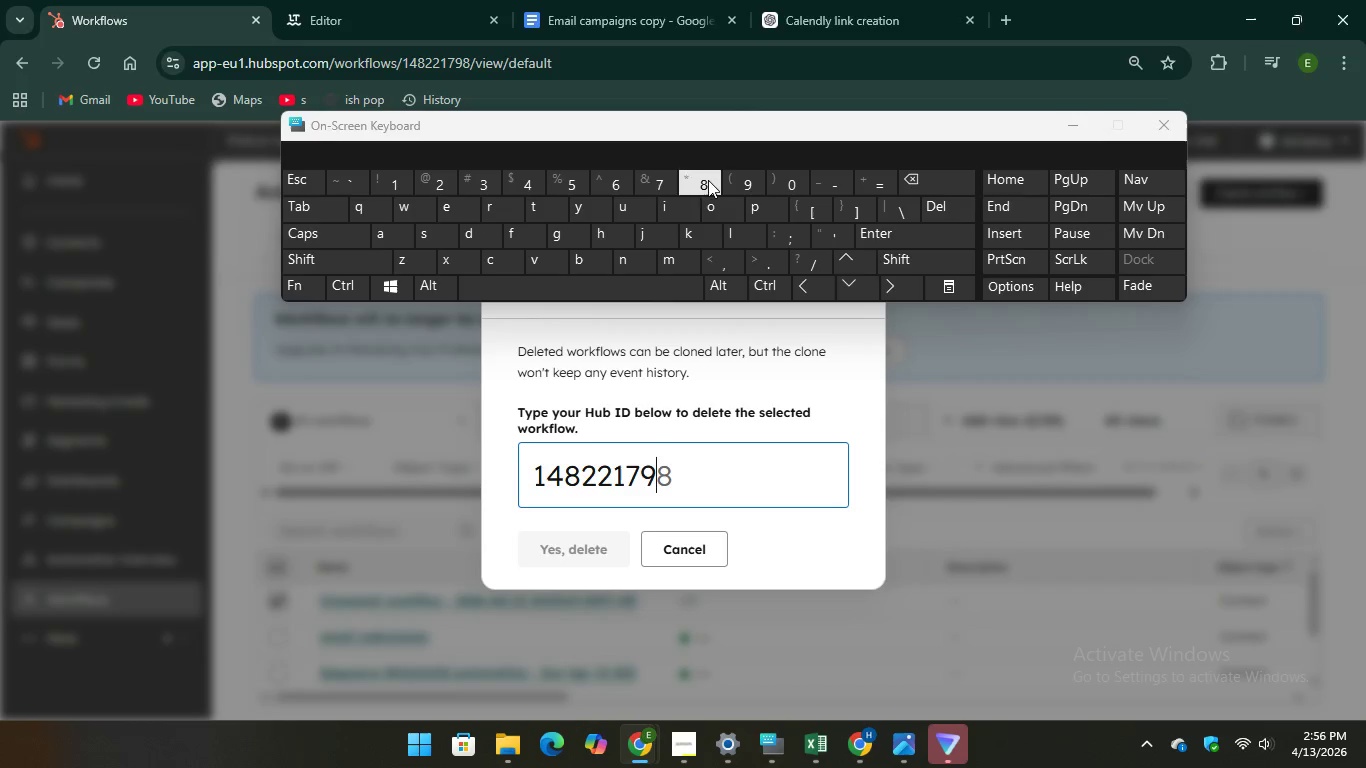 
key(8)
 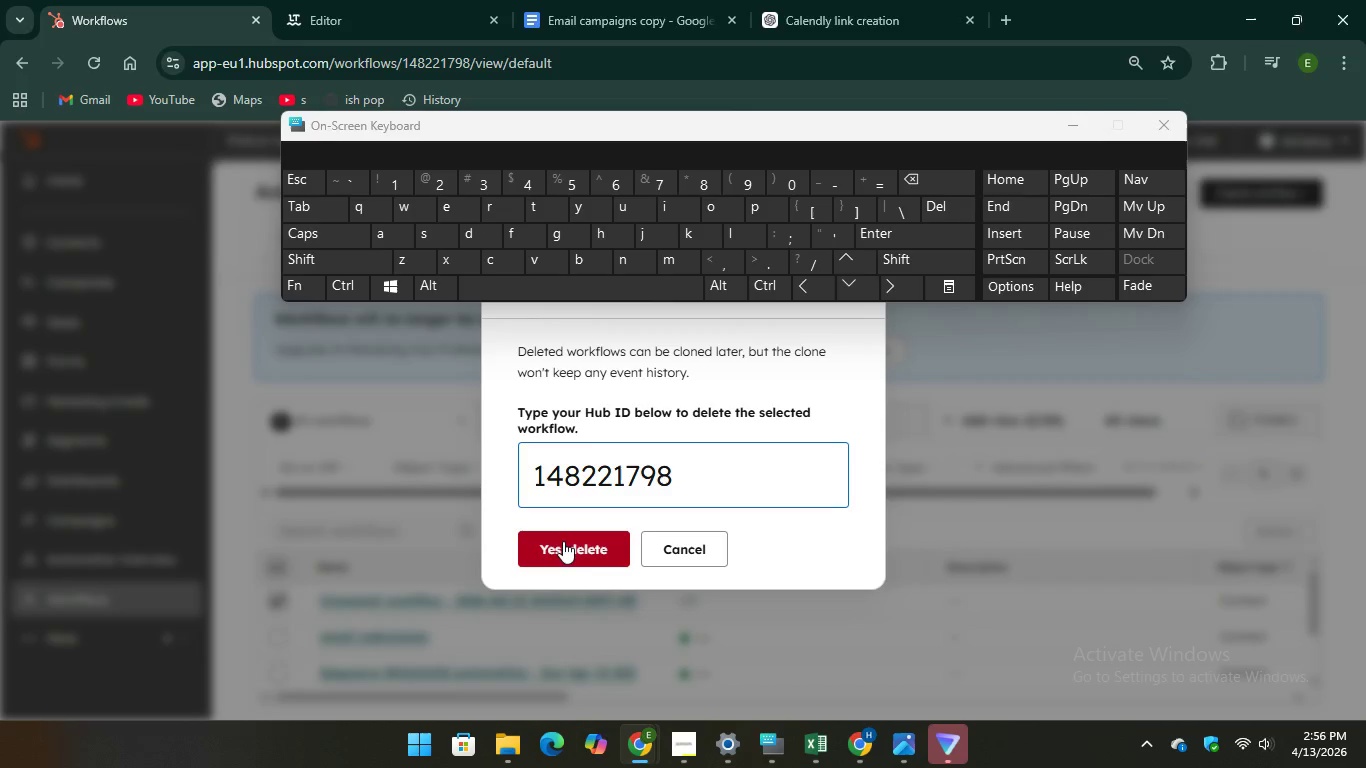 
left_click([563, 543])
 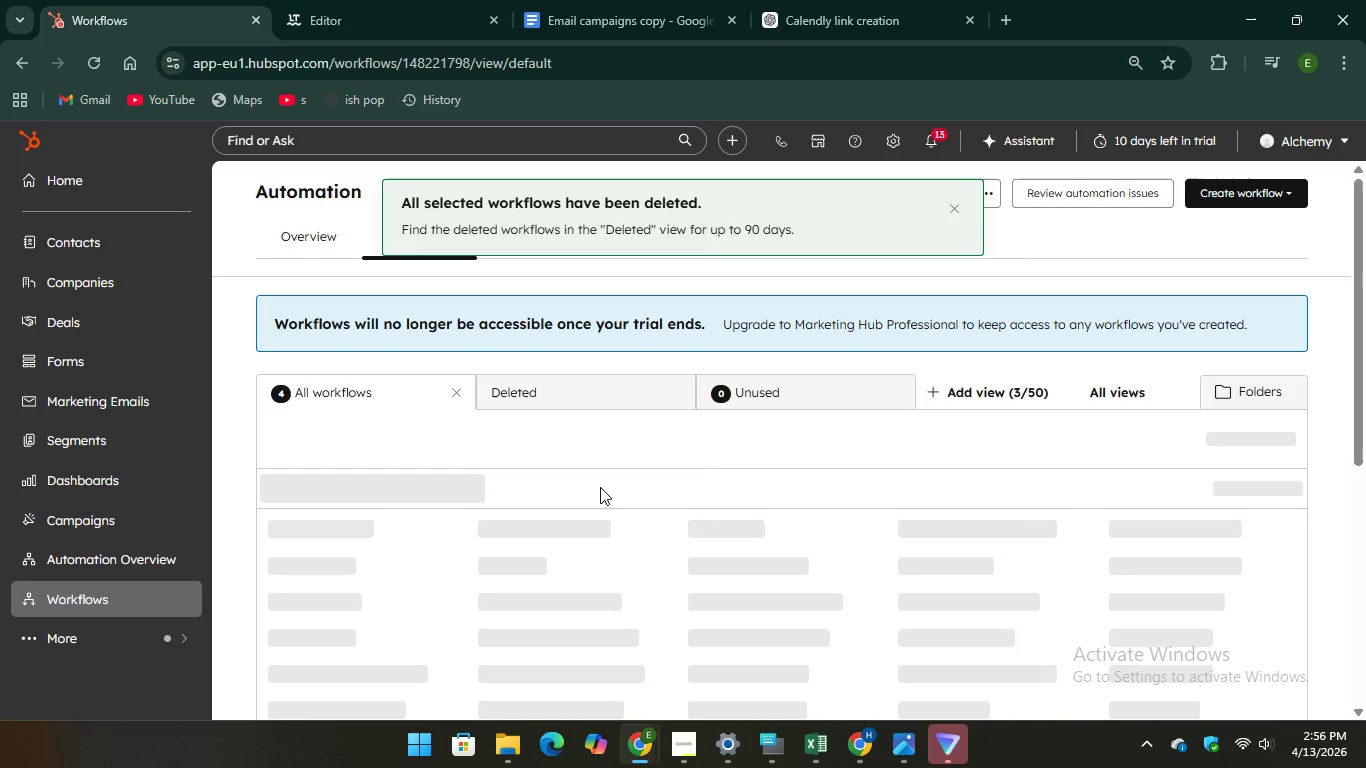 
wait(5.22)
 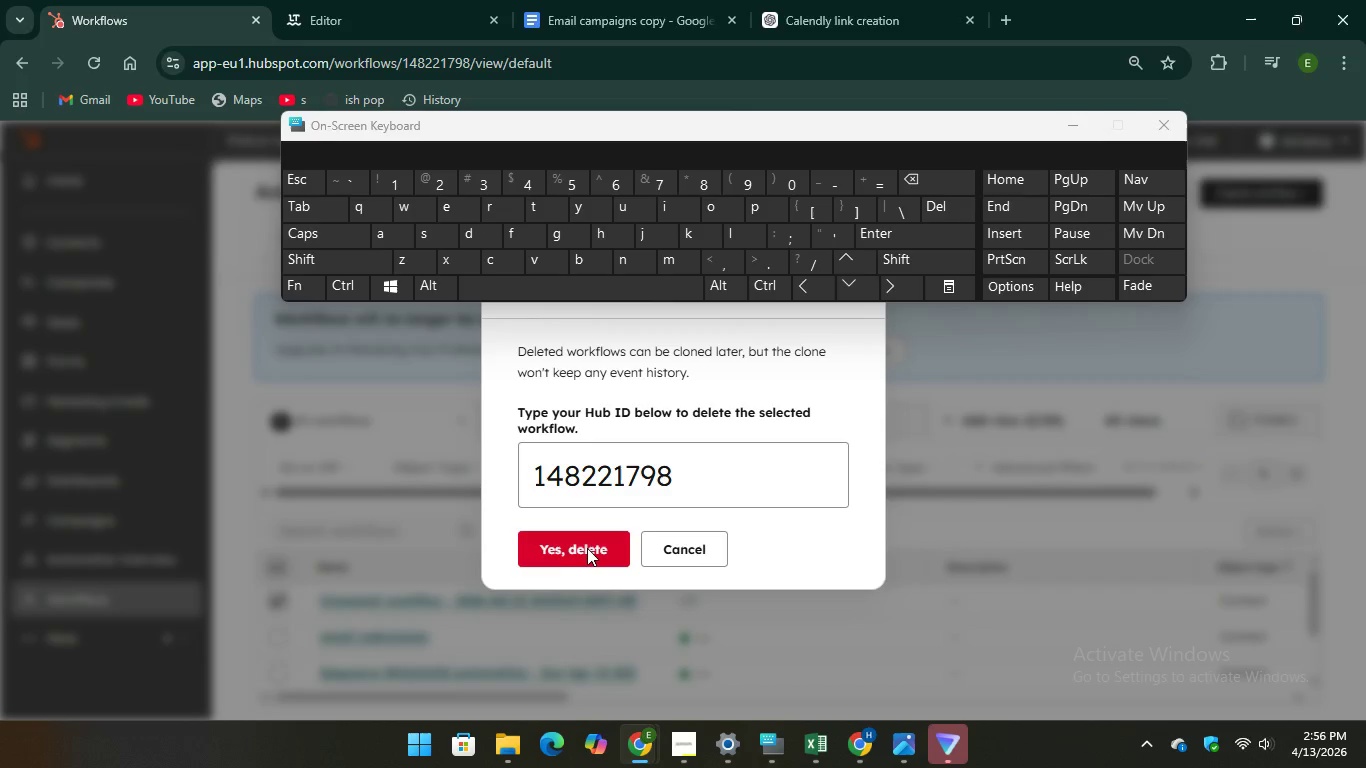 
scroll: coordinate [561, 509], scroll_direction: down, amount: 1.0
 